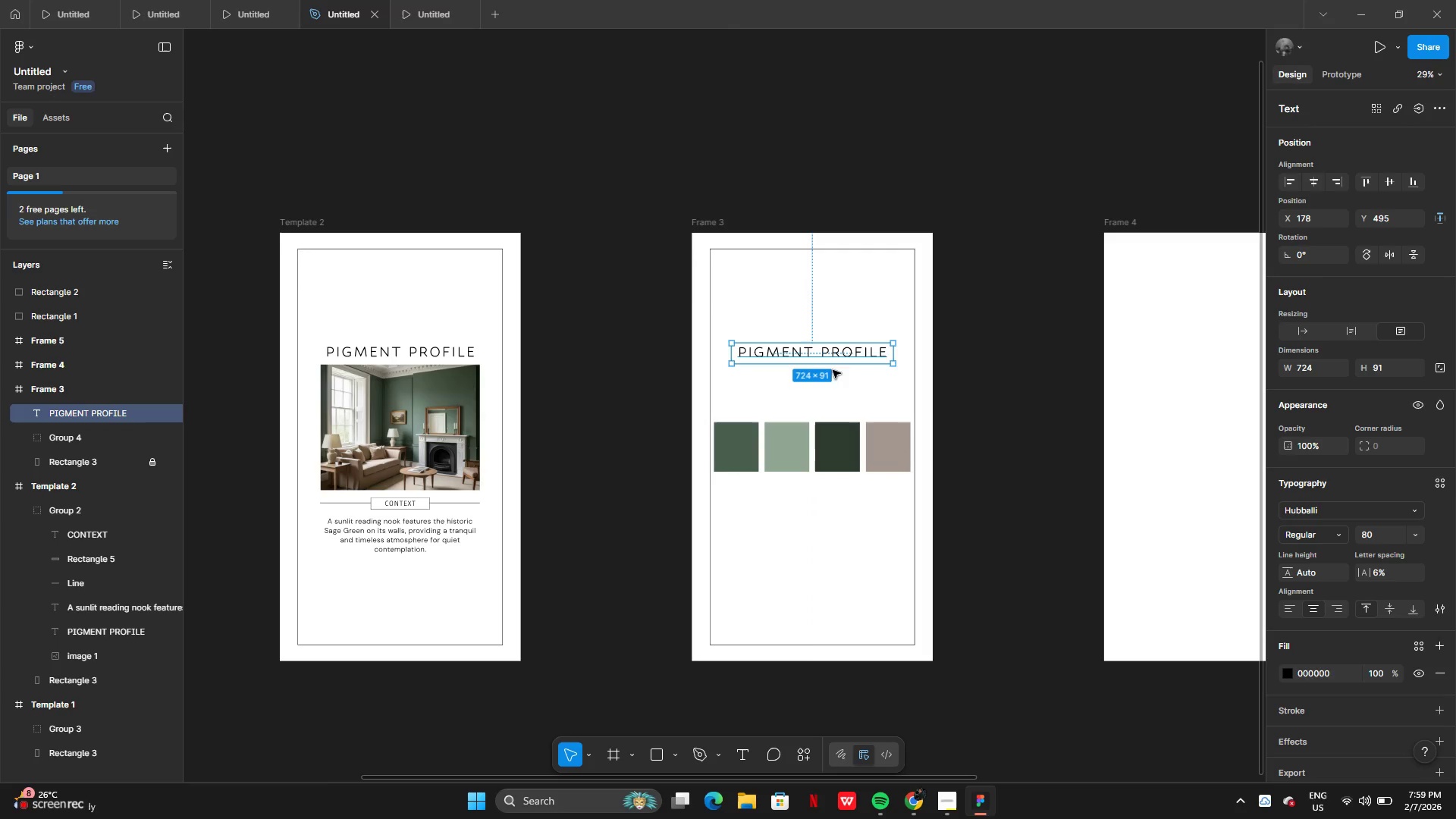 
key(ArrowDown)
 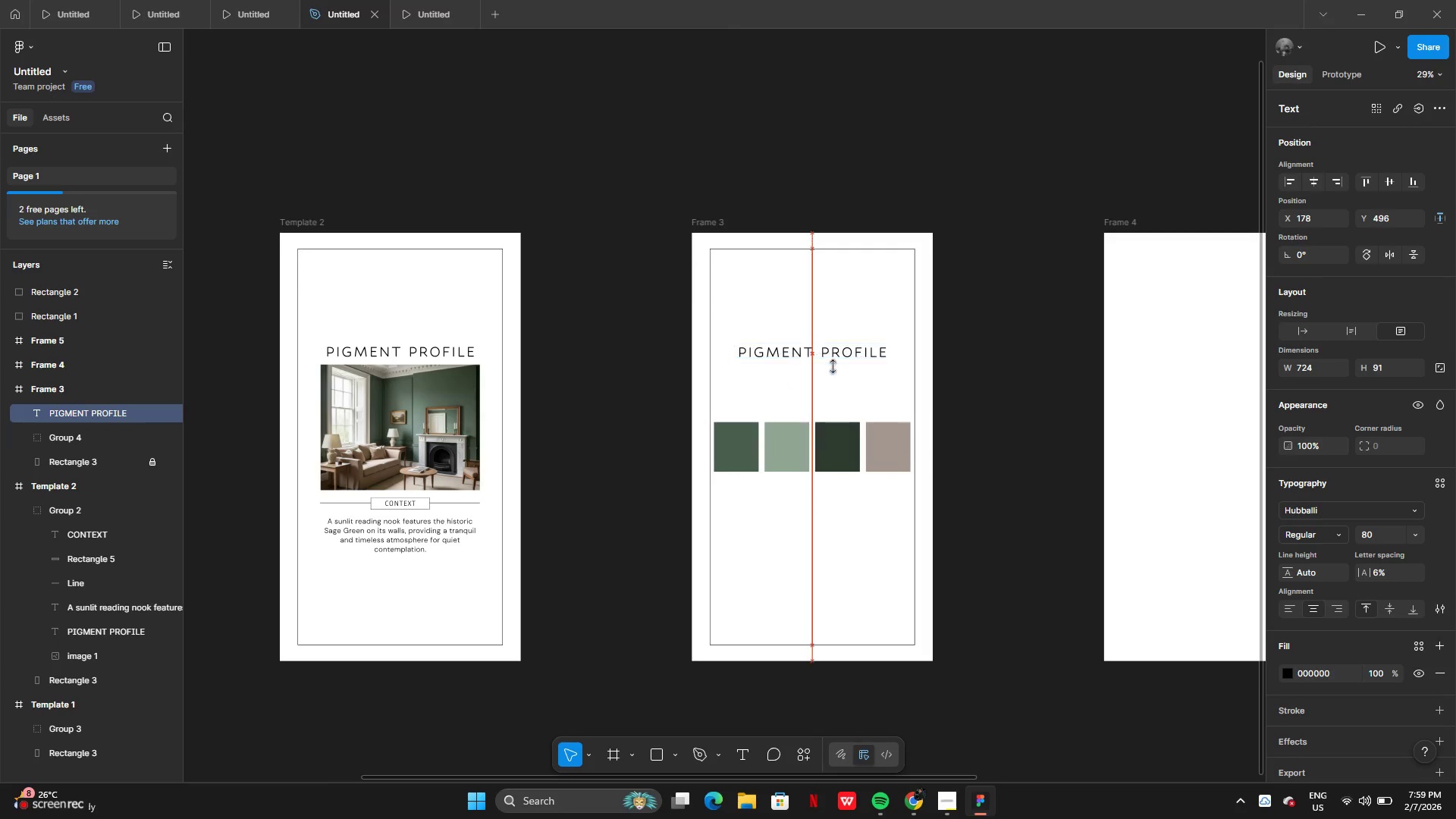 
key(ArrowDown)
 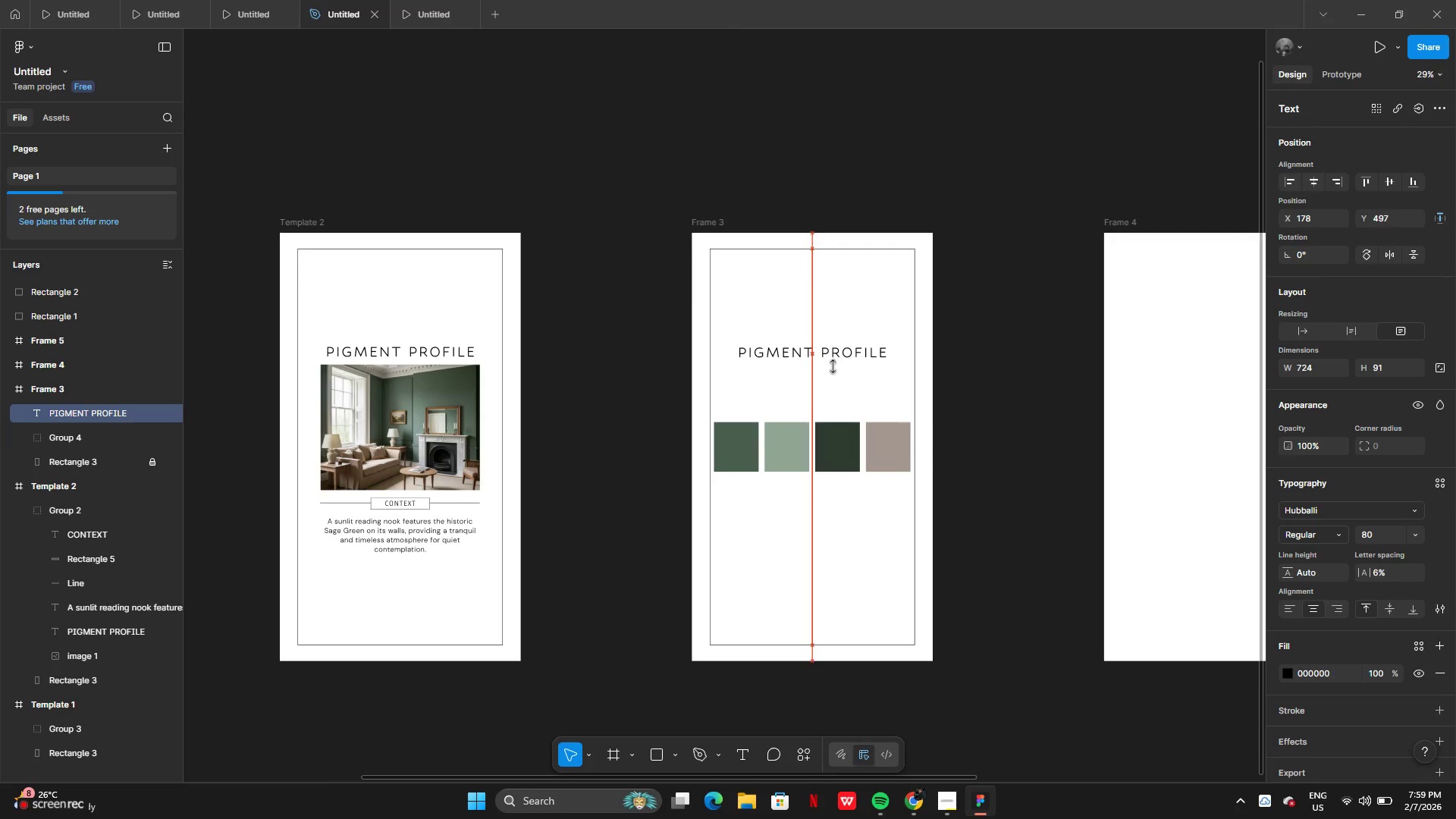 
key(ArrowDown)
 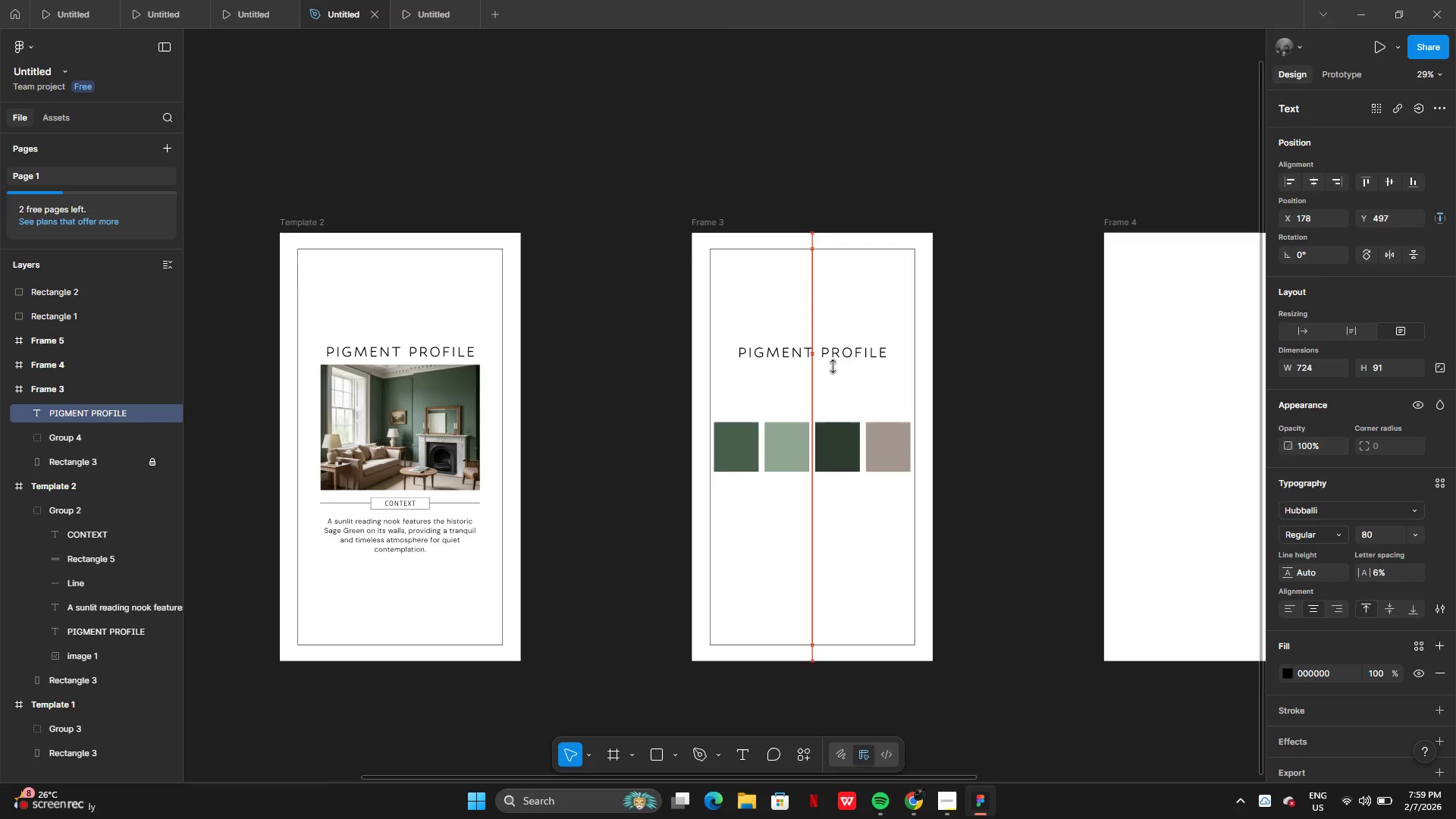 
hold_key(key=ArrowDown, duration=0.59)
 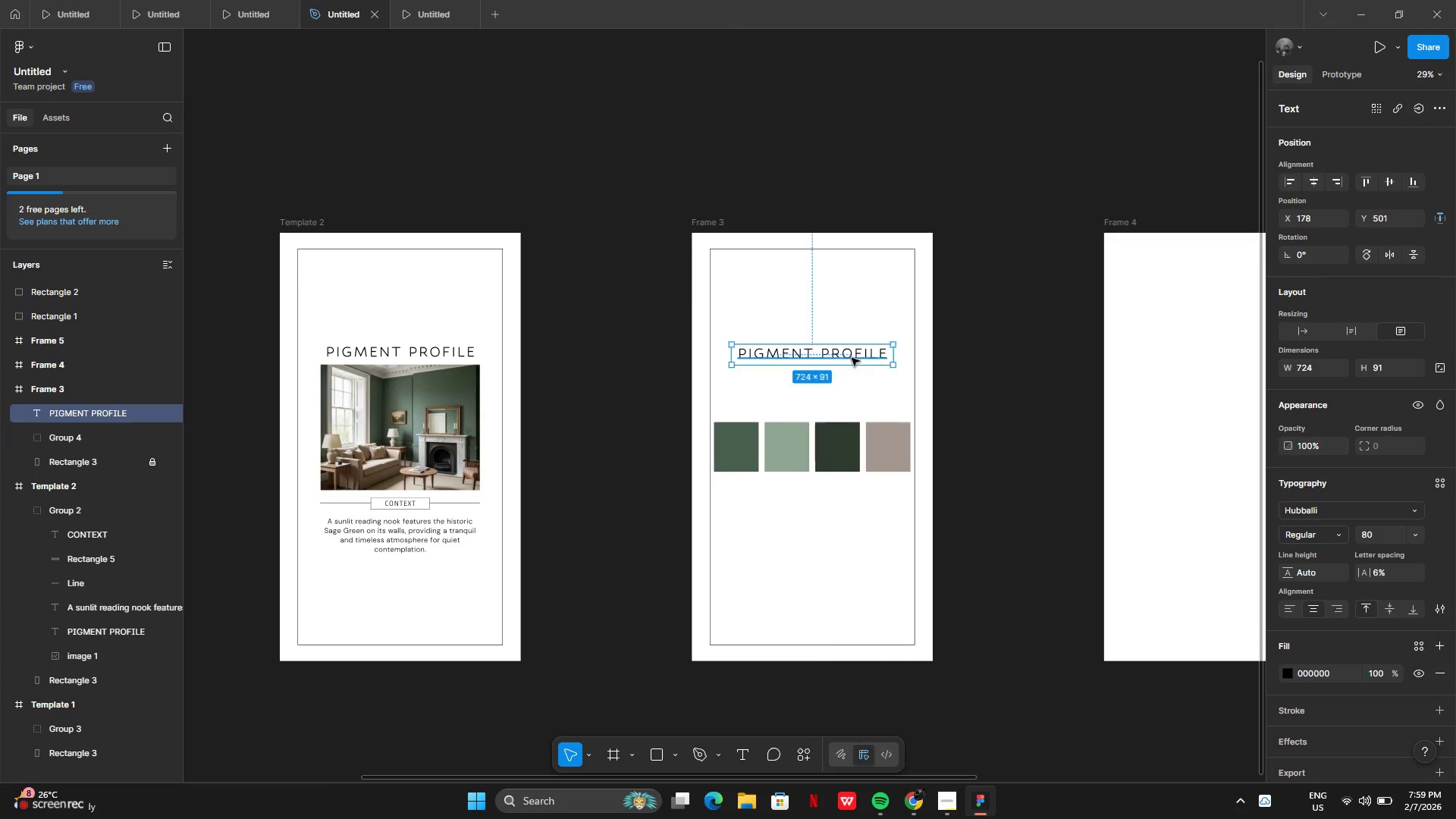 
left_click_drag(start_coordinate=[852, 358], to_coordinate=[851, 376])
 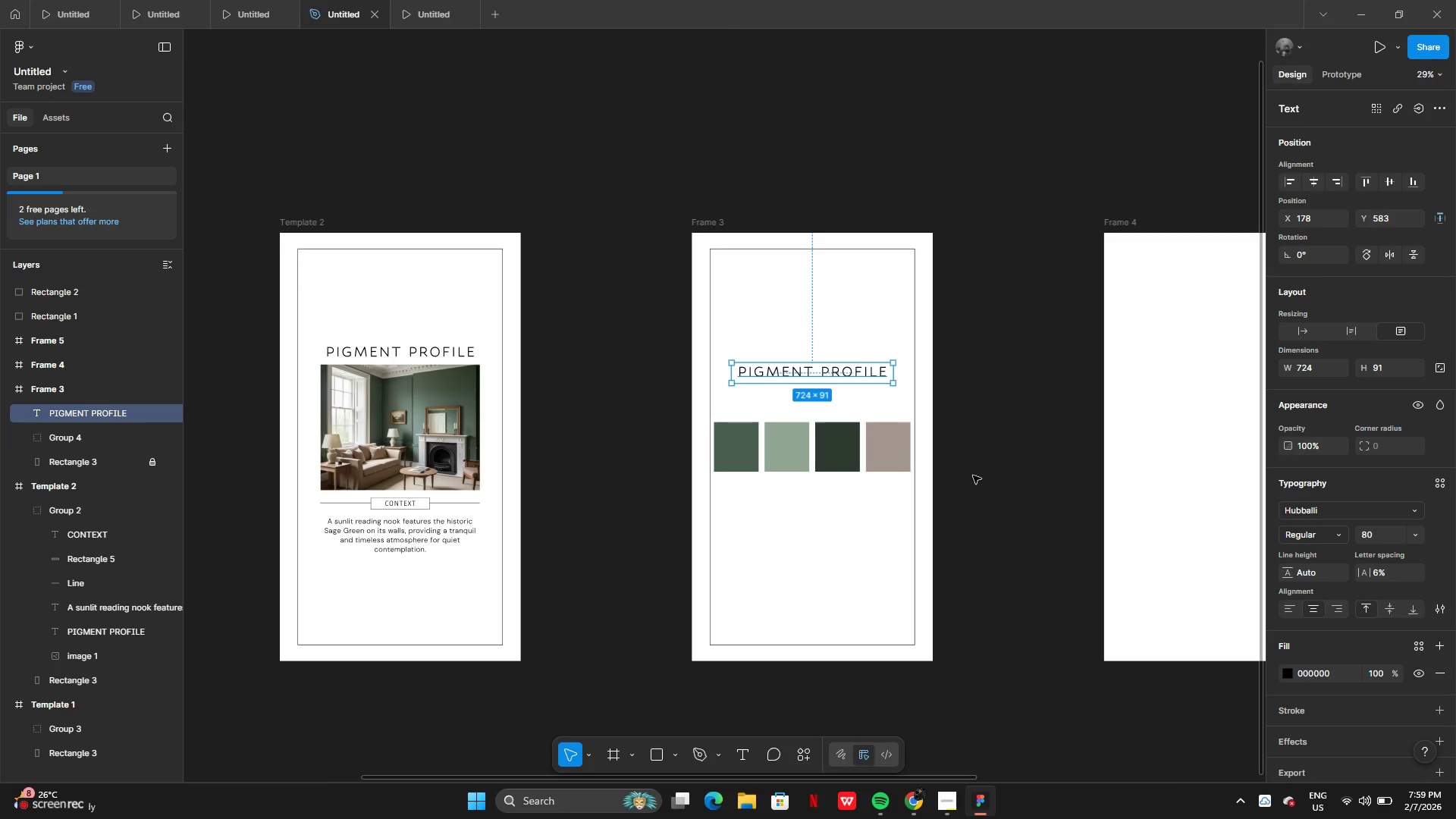 
left_click([973, 475])
 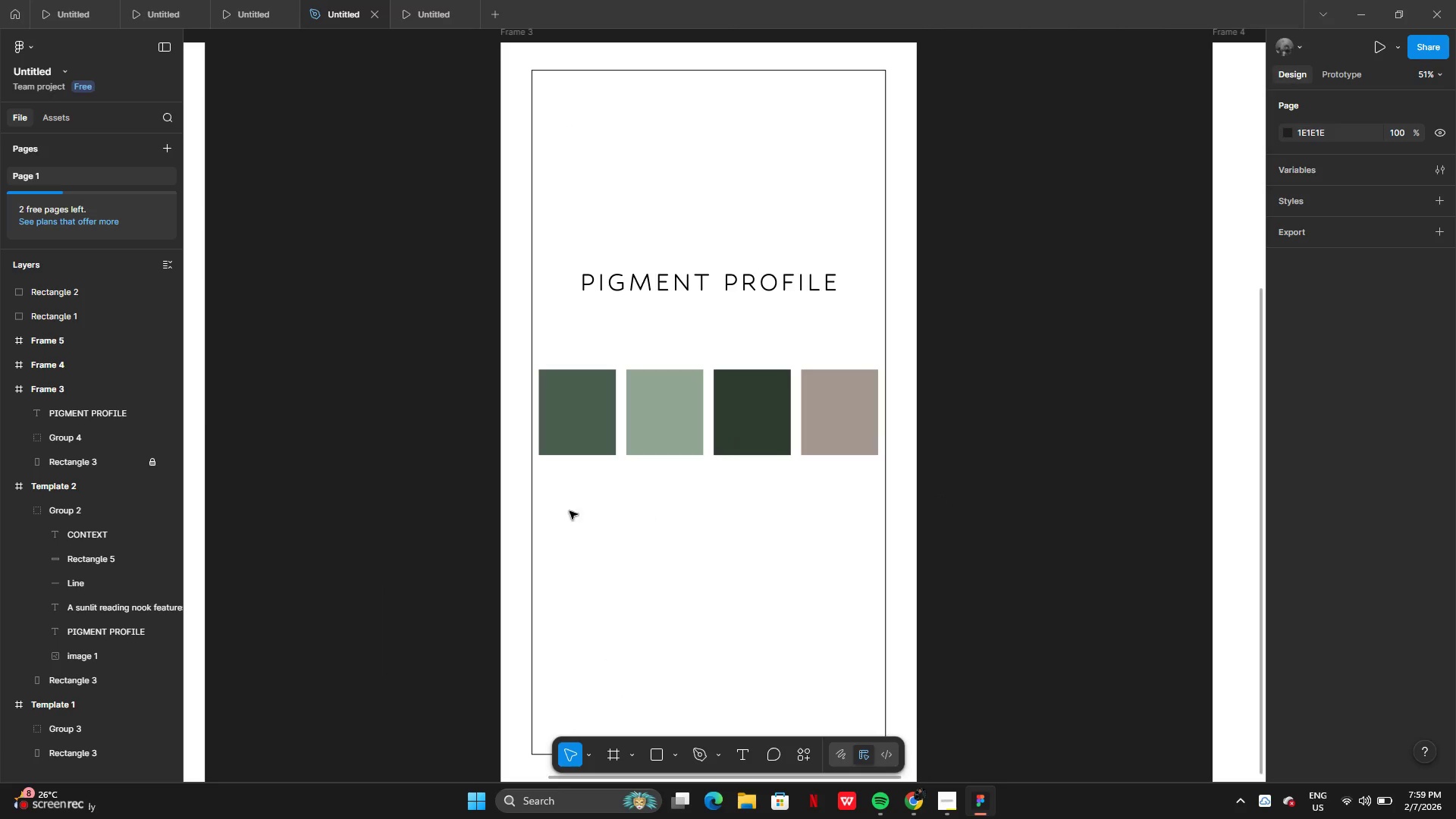 
left_click([529, 507])
 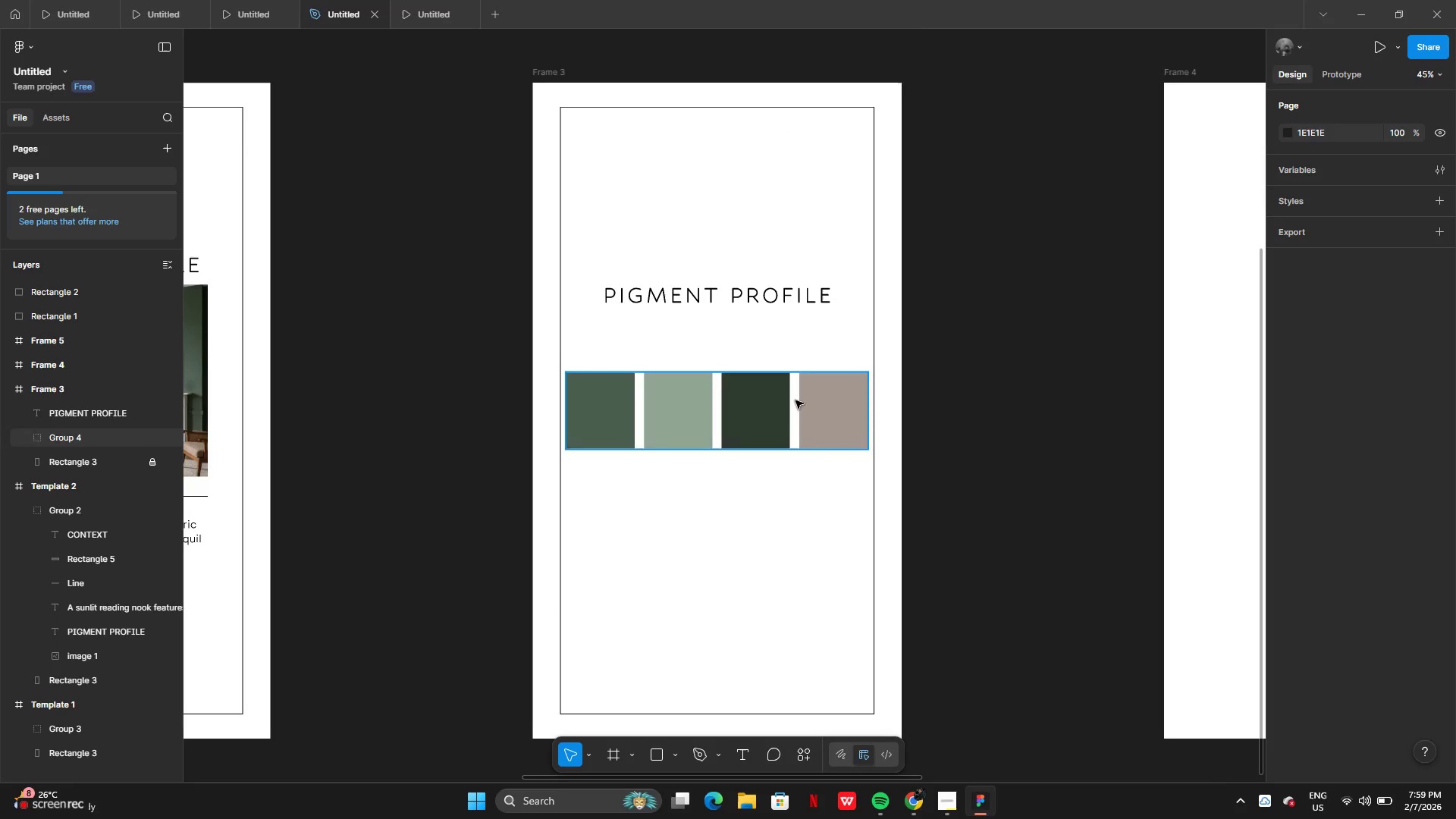 
double_click([745, 300])
 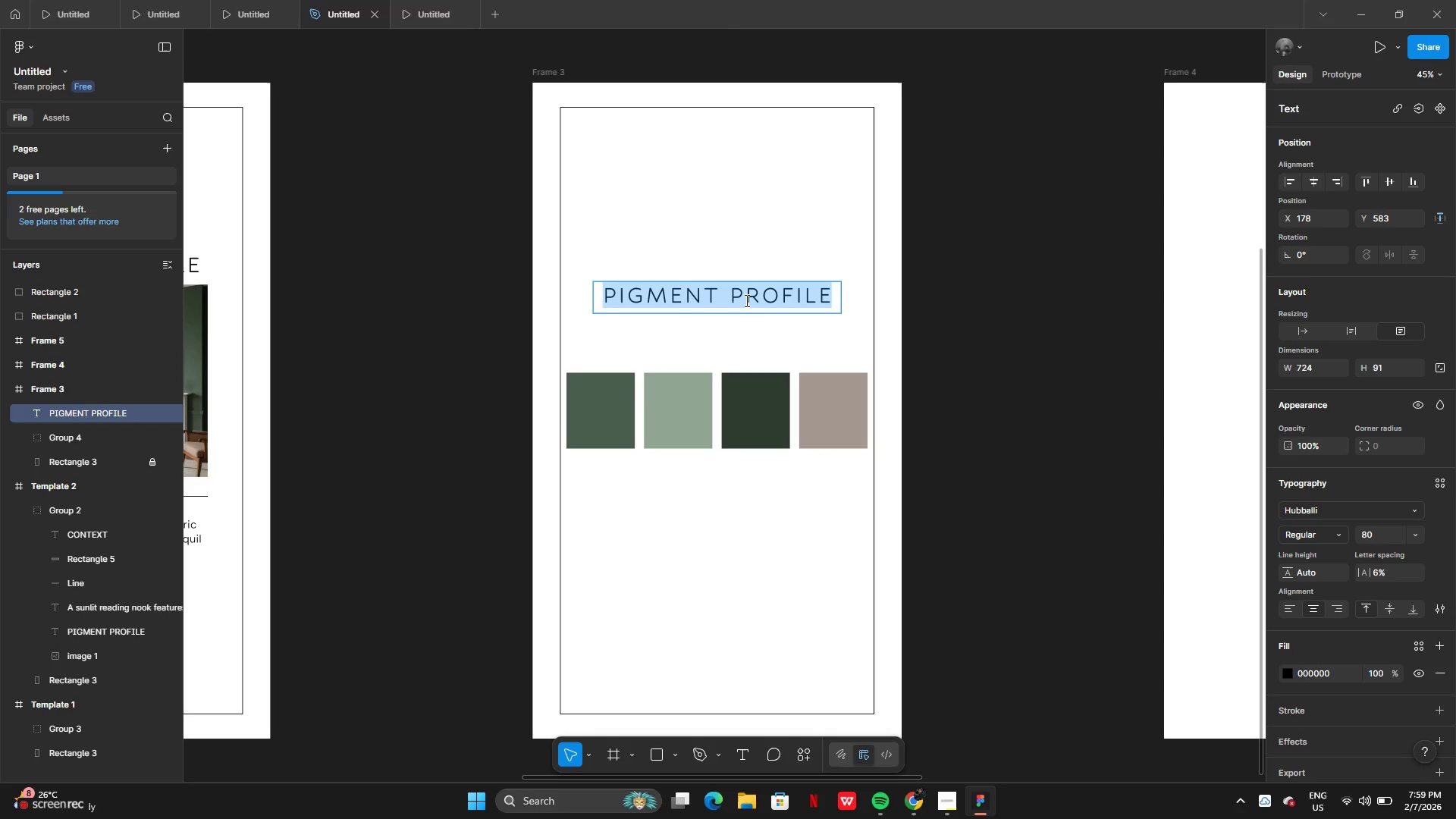 
type(co)
key(Backspace)
key(Backspace)
type(COLOR )
 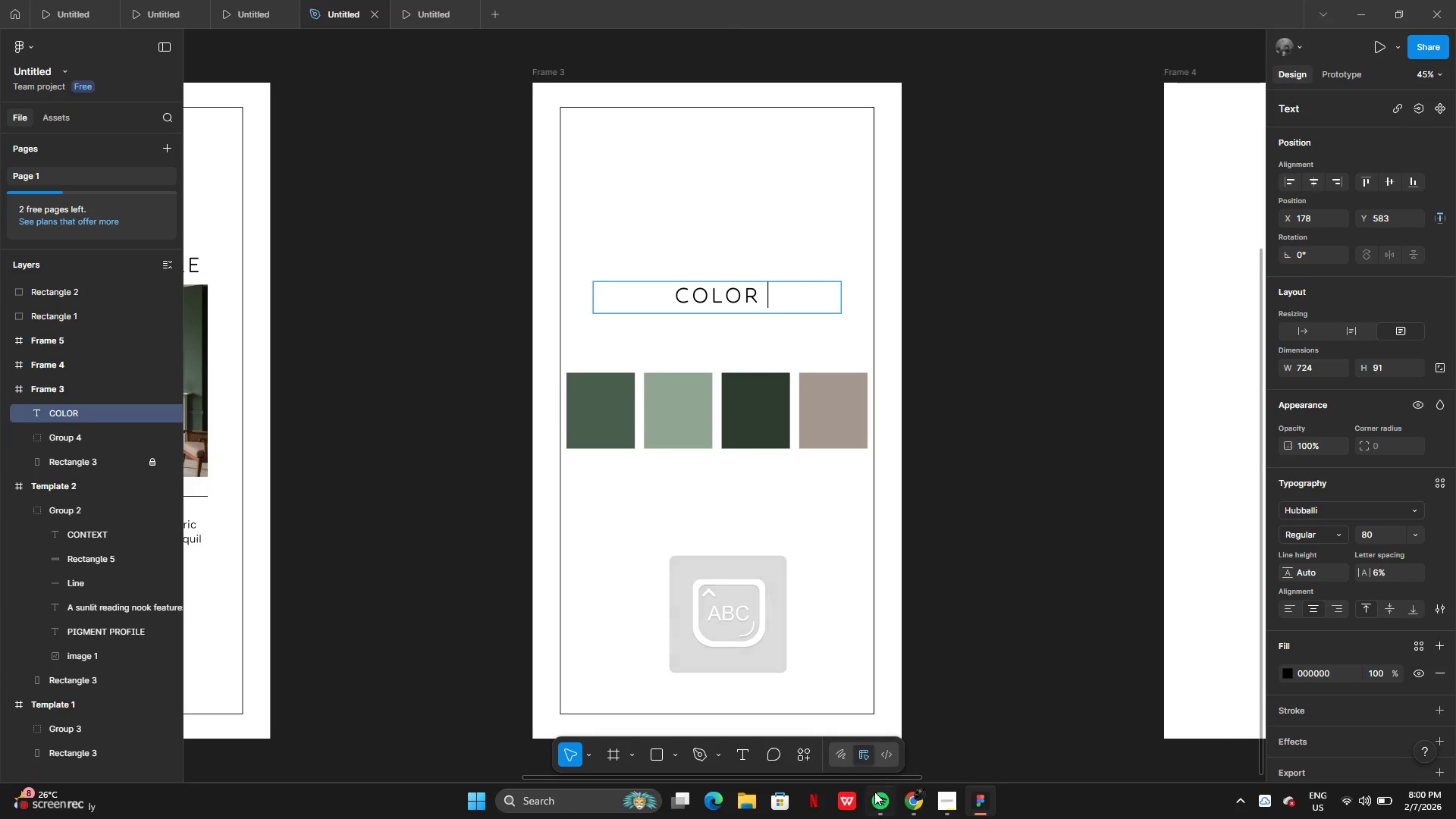 
left_click([923, 803])
 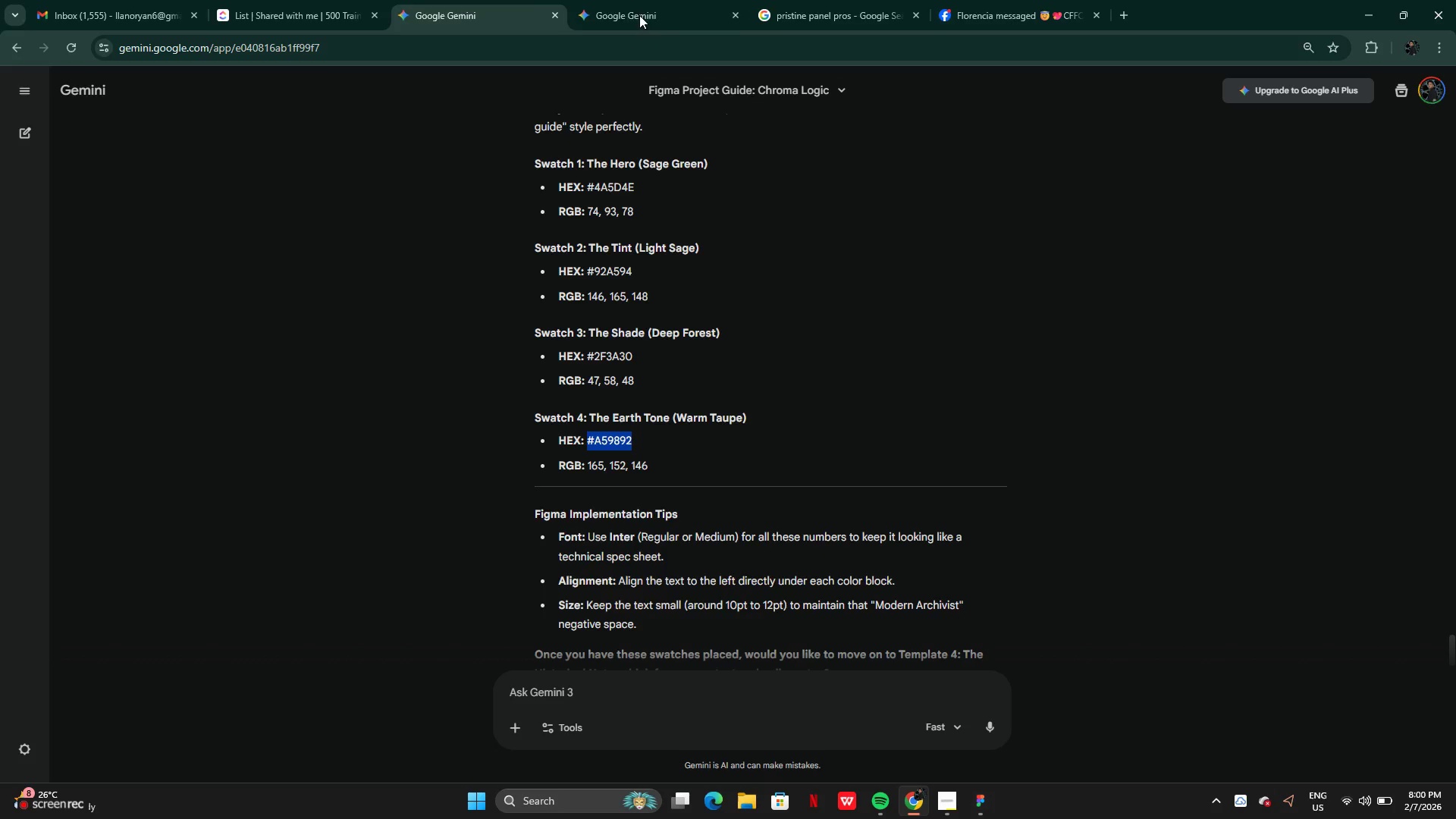 
scroll: coordinate [815, 482], scroll_direction: up, amount: 9.0
 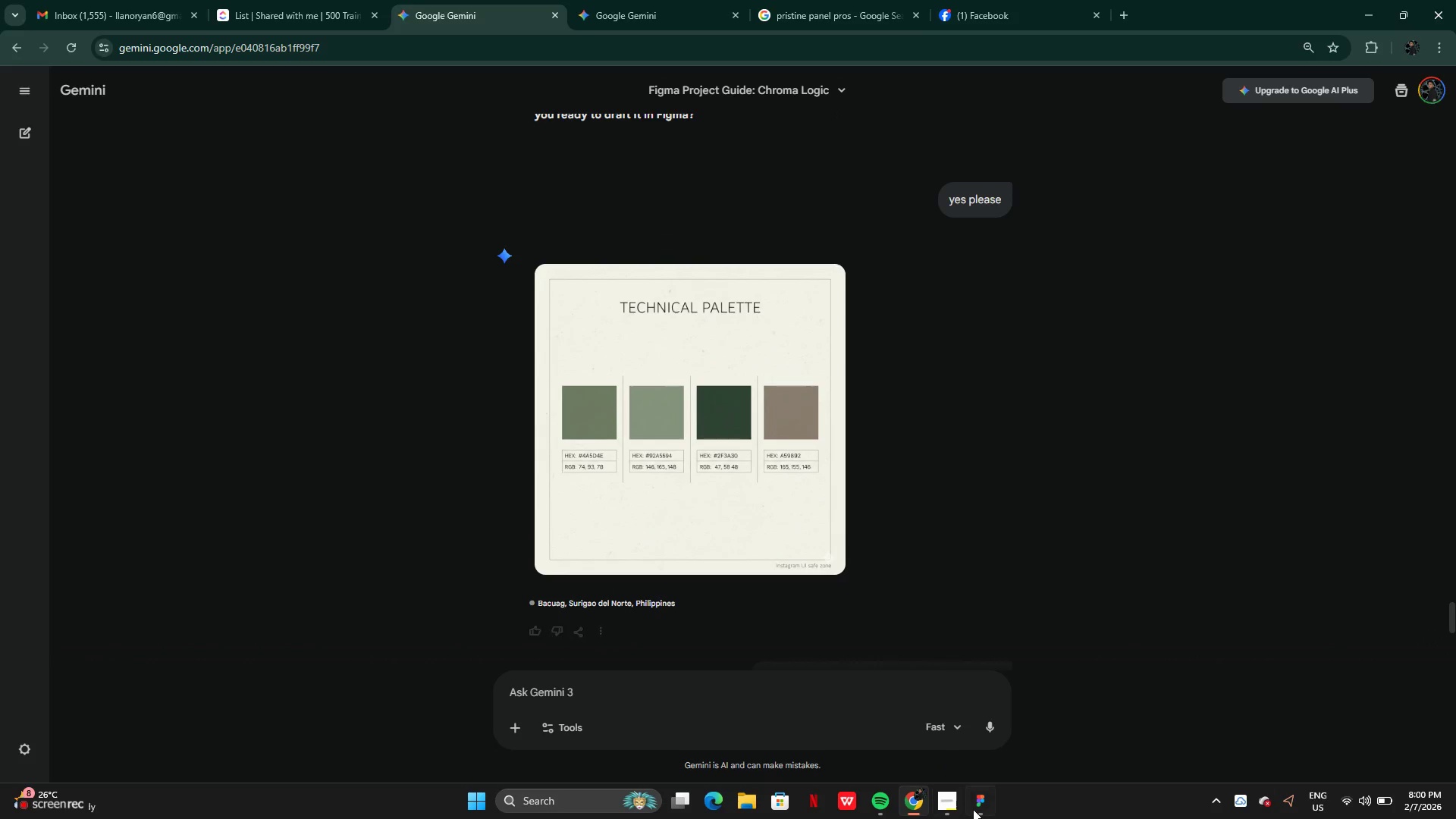 
left_click([982, 814])
 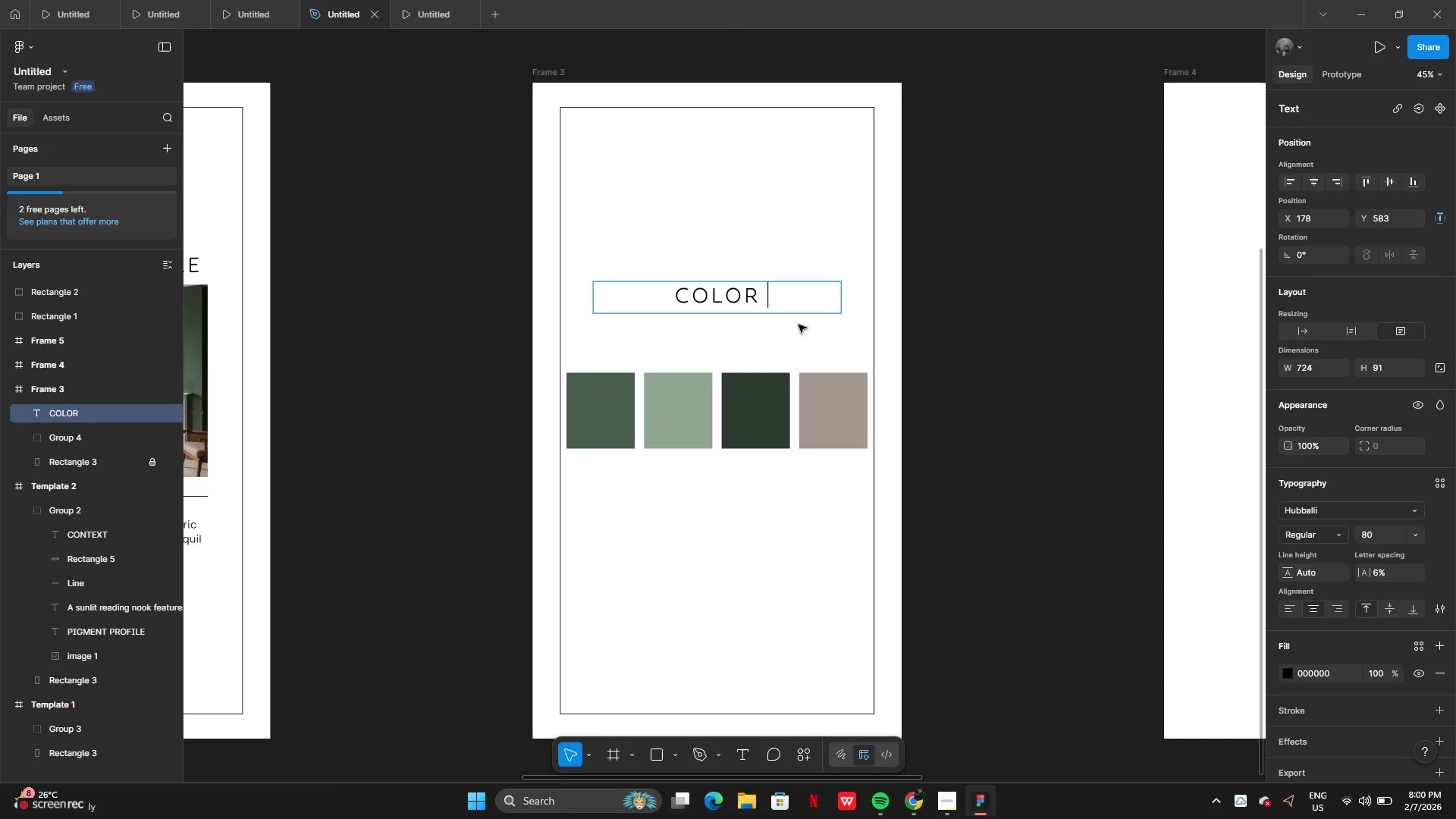 
type(PALETTE)
 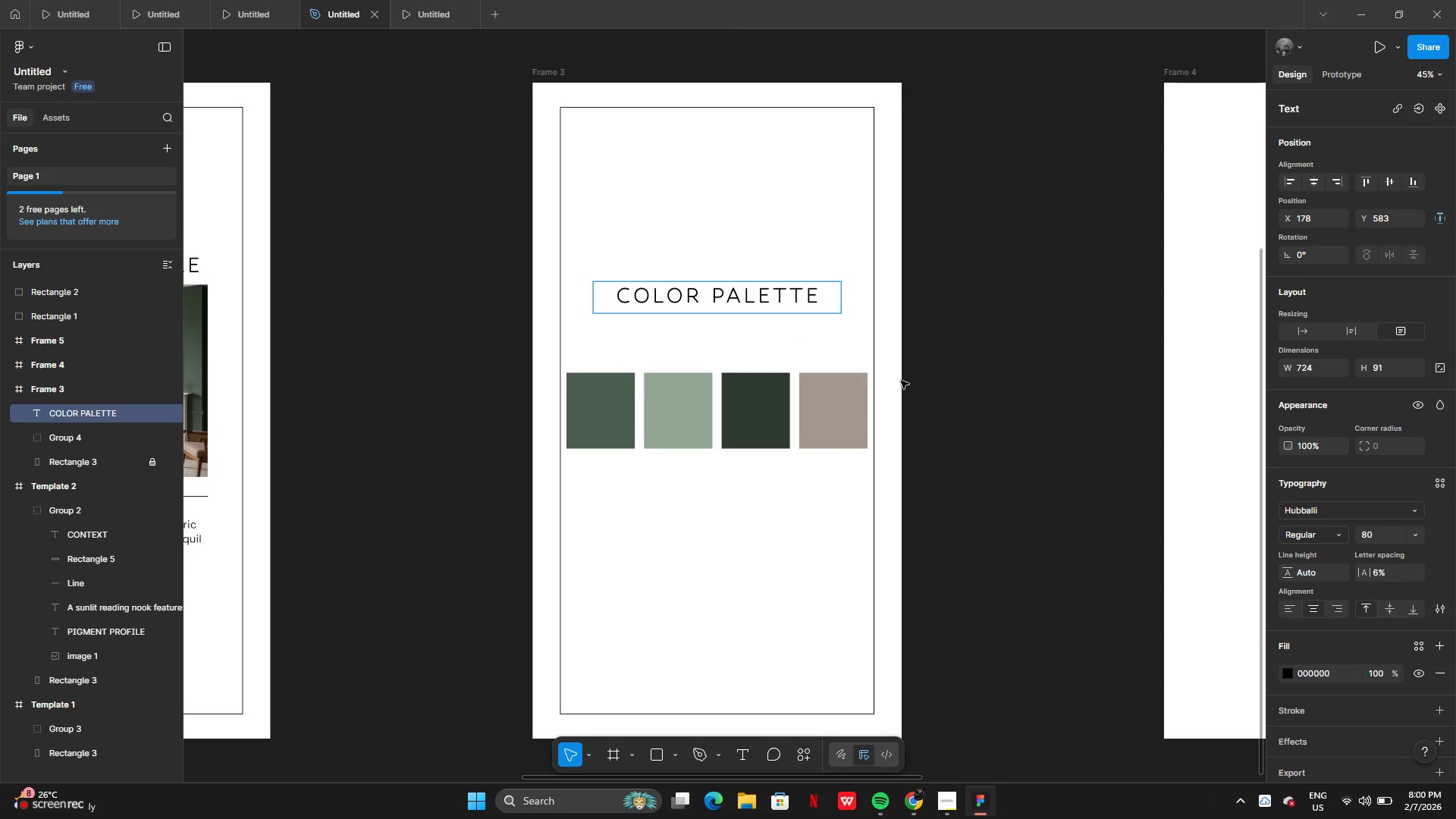 
left_click([907, 387])
 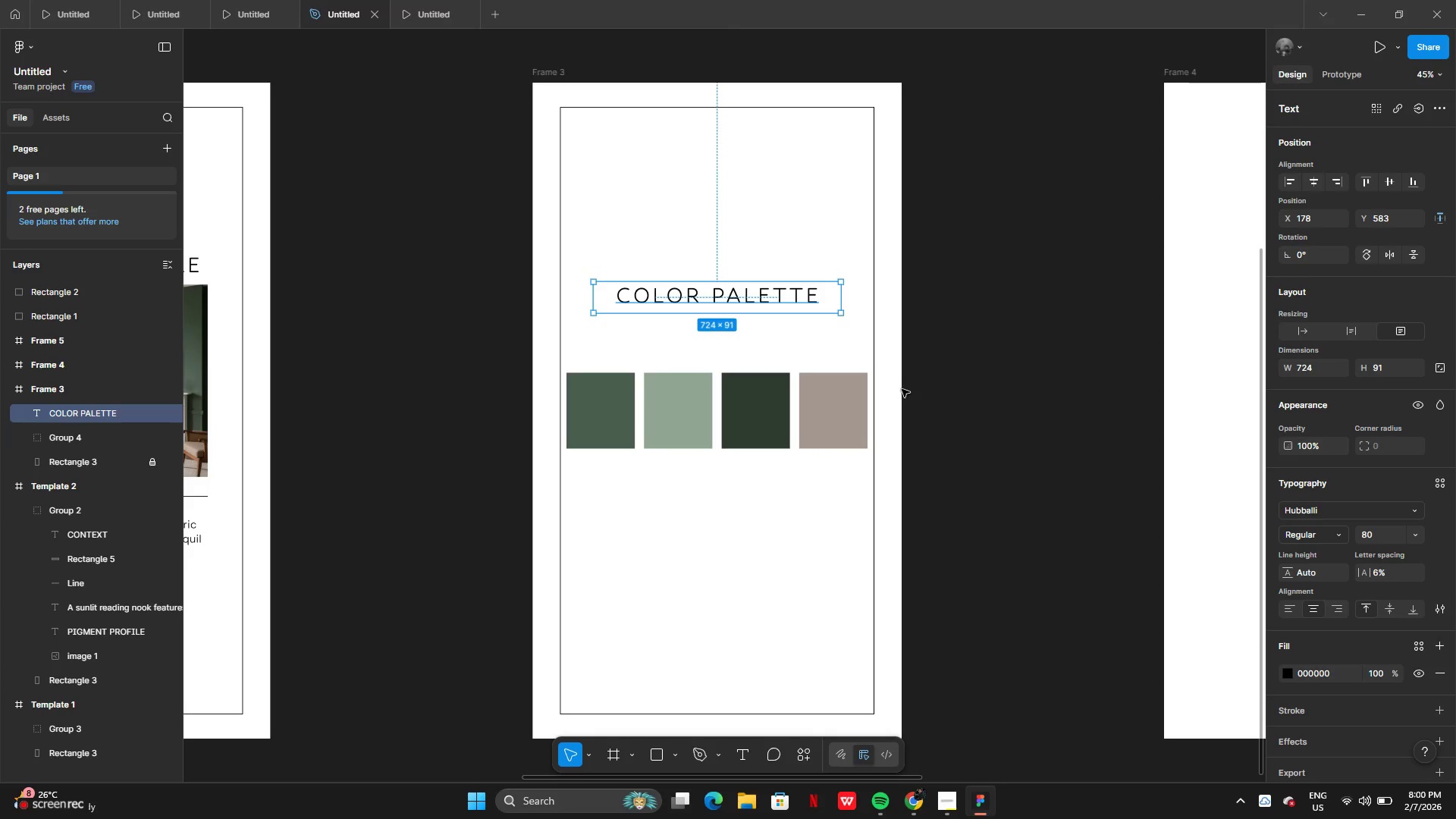 
left_click([902, 389])
 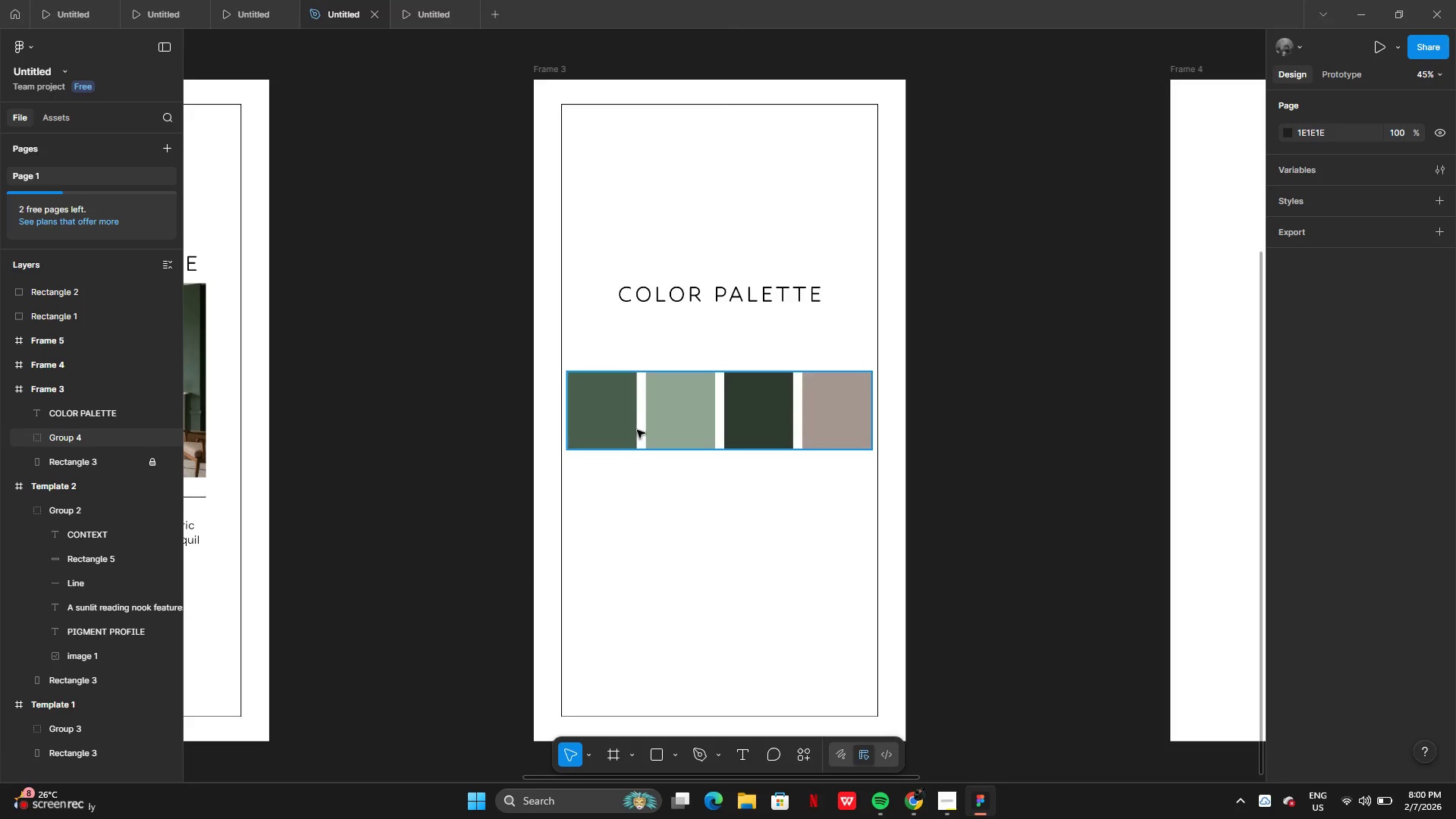 
left_click([687, 436])
 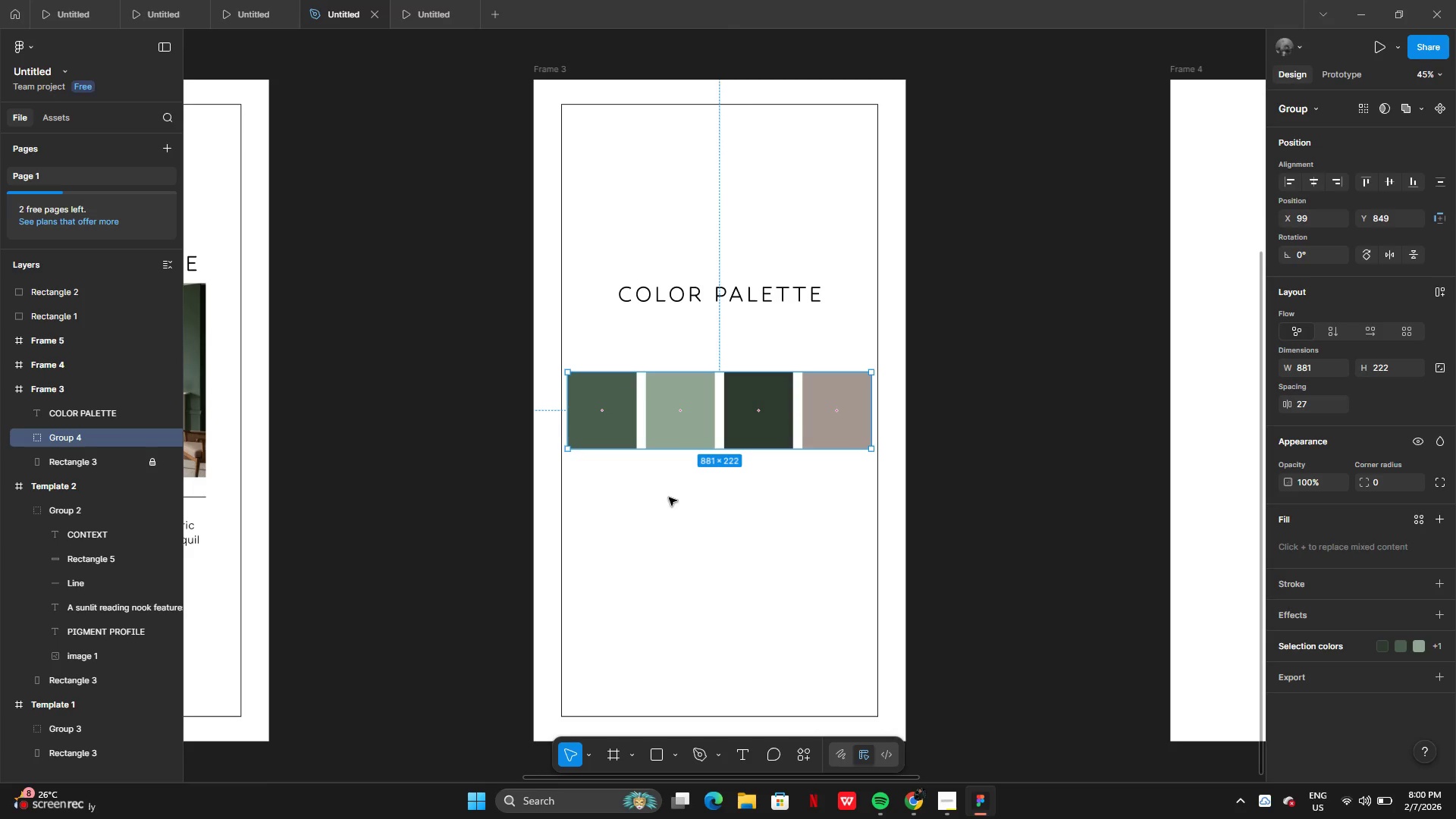 
left_click([669, 497])
 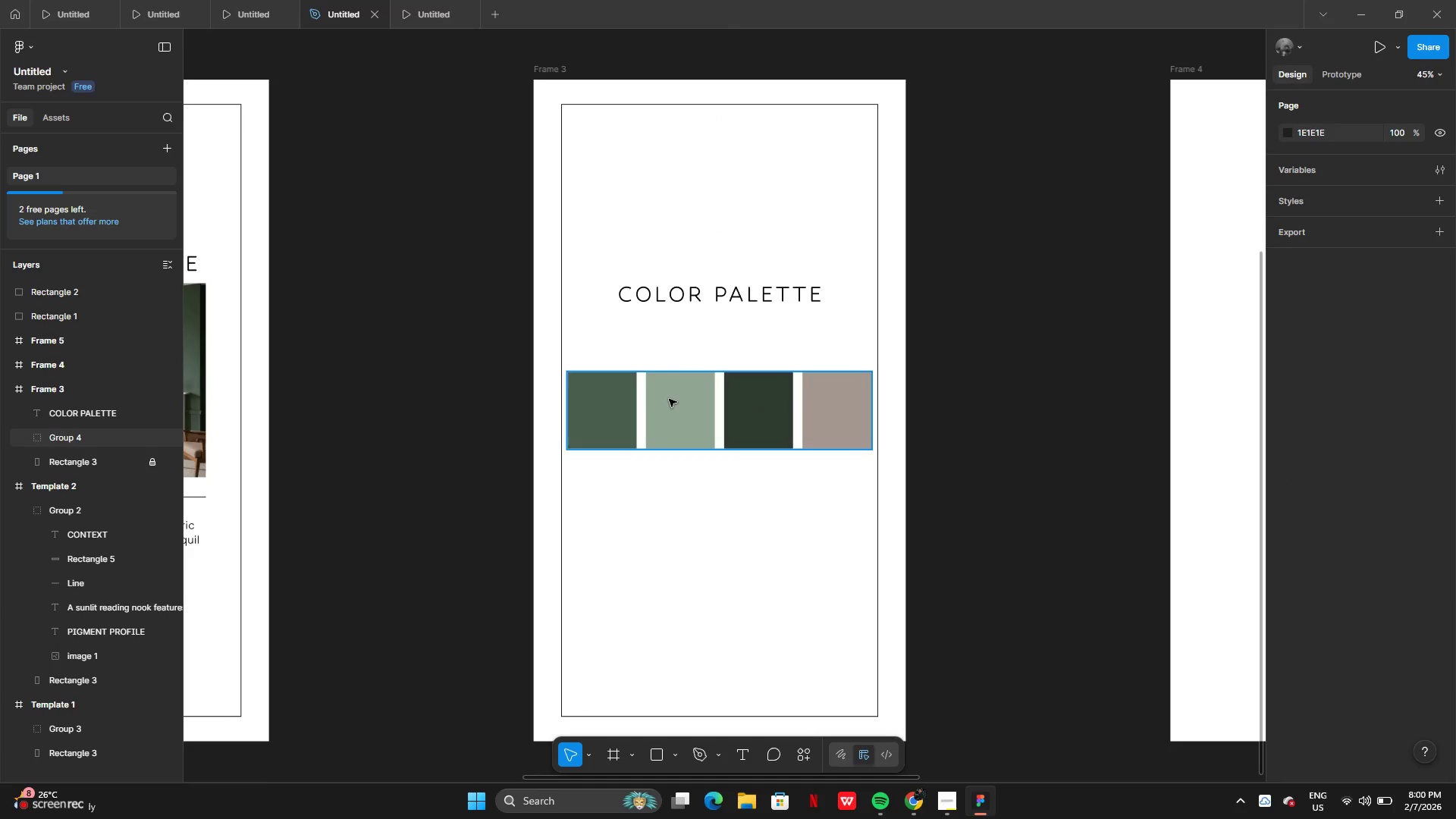 
left_click([669, 398])
 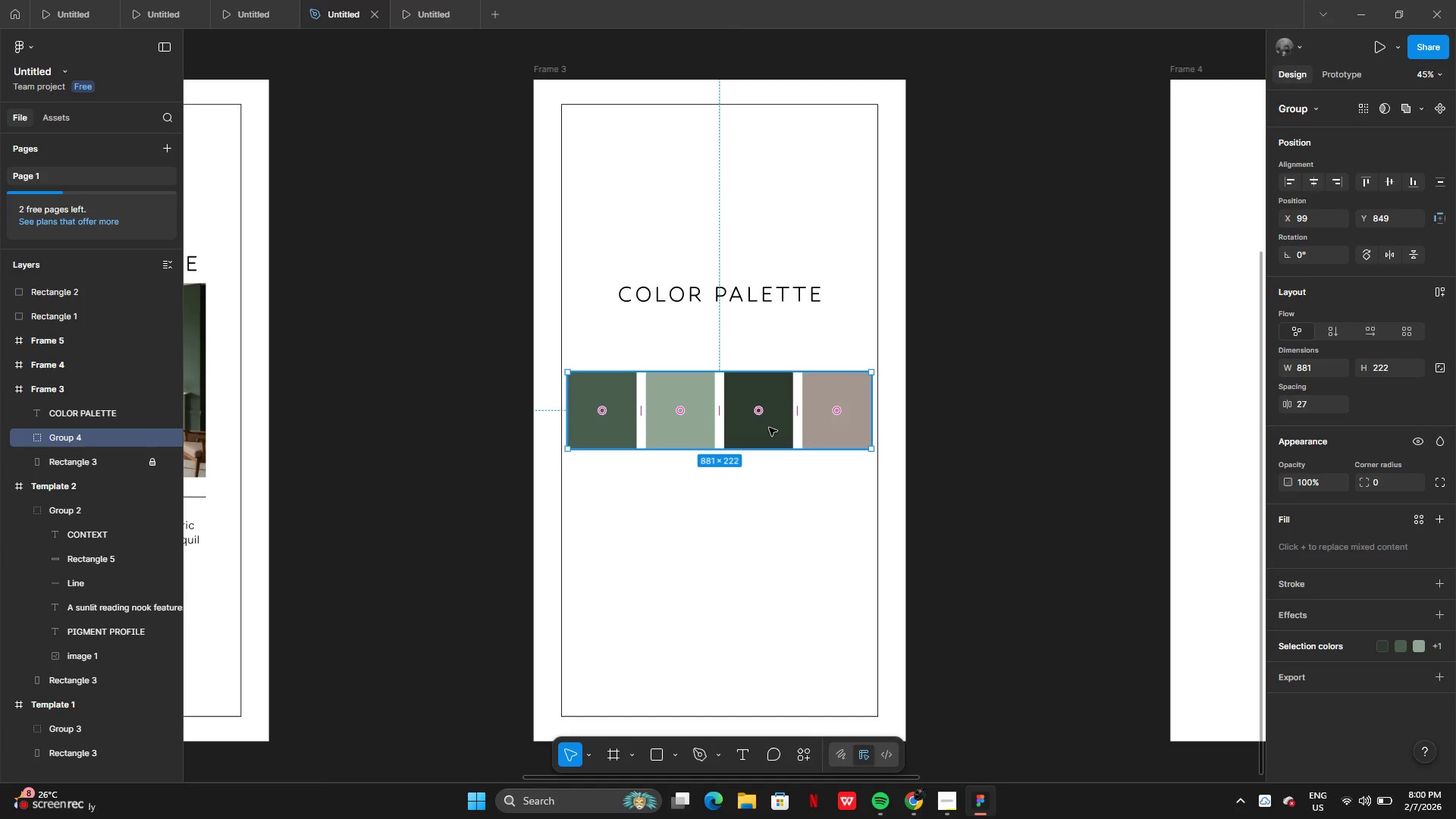 
left_click_drag(start_coordinate=[771, 433], to_coordinate=[769, 384])
 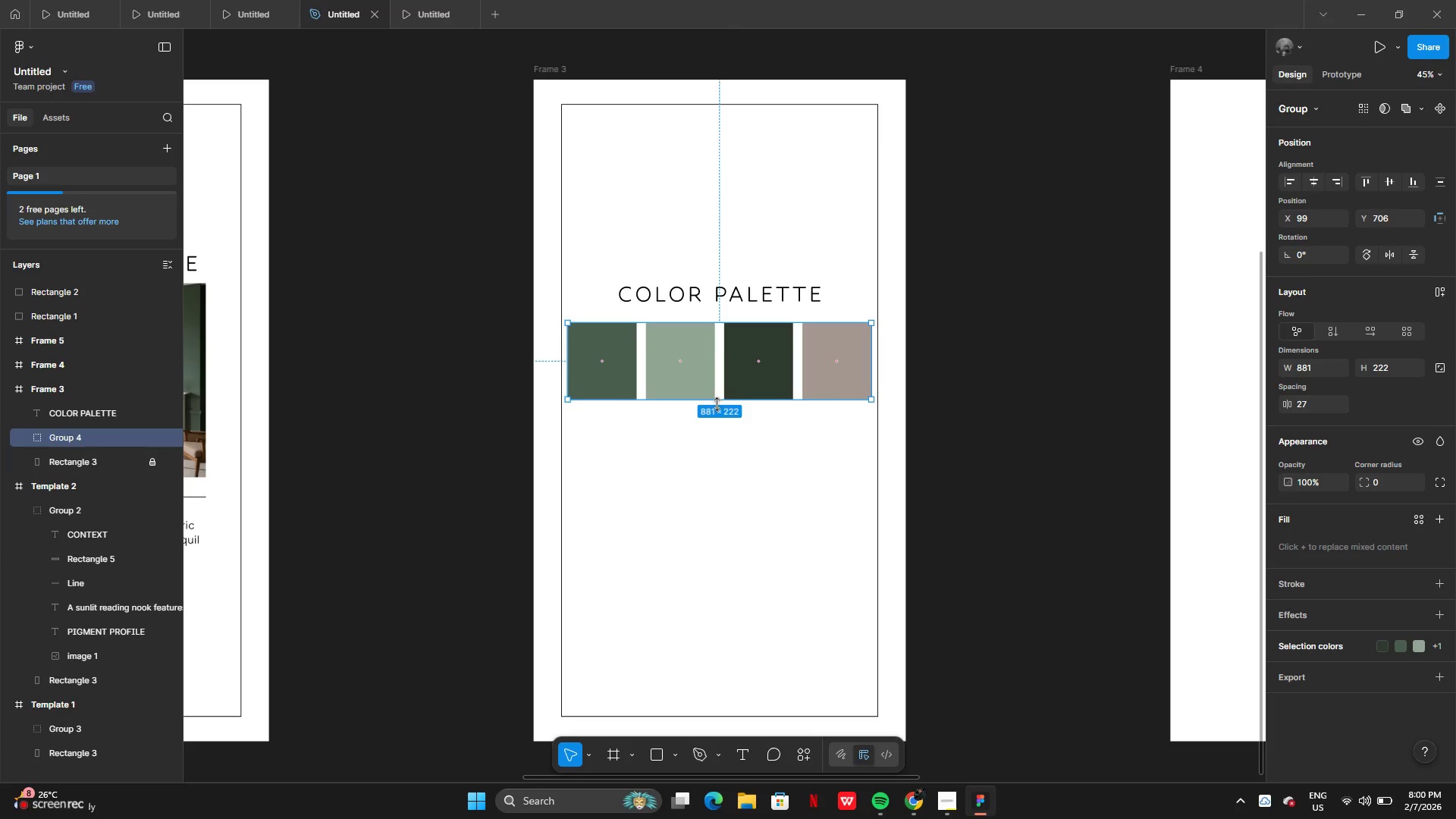 
left_click_drag(start_coordinate=[717, 404], to_coordinate=[707, 490])
 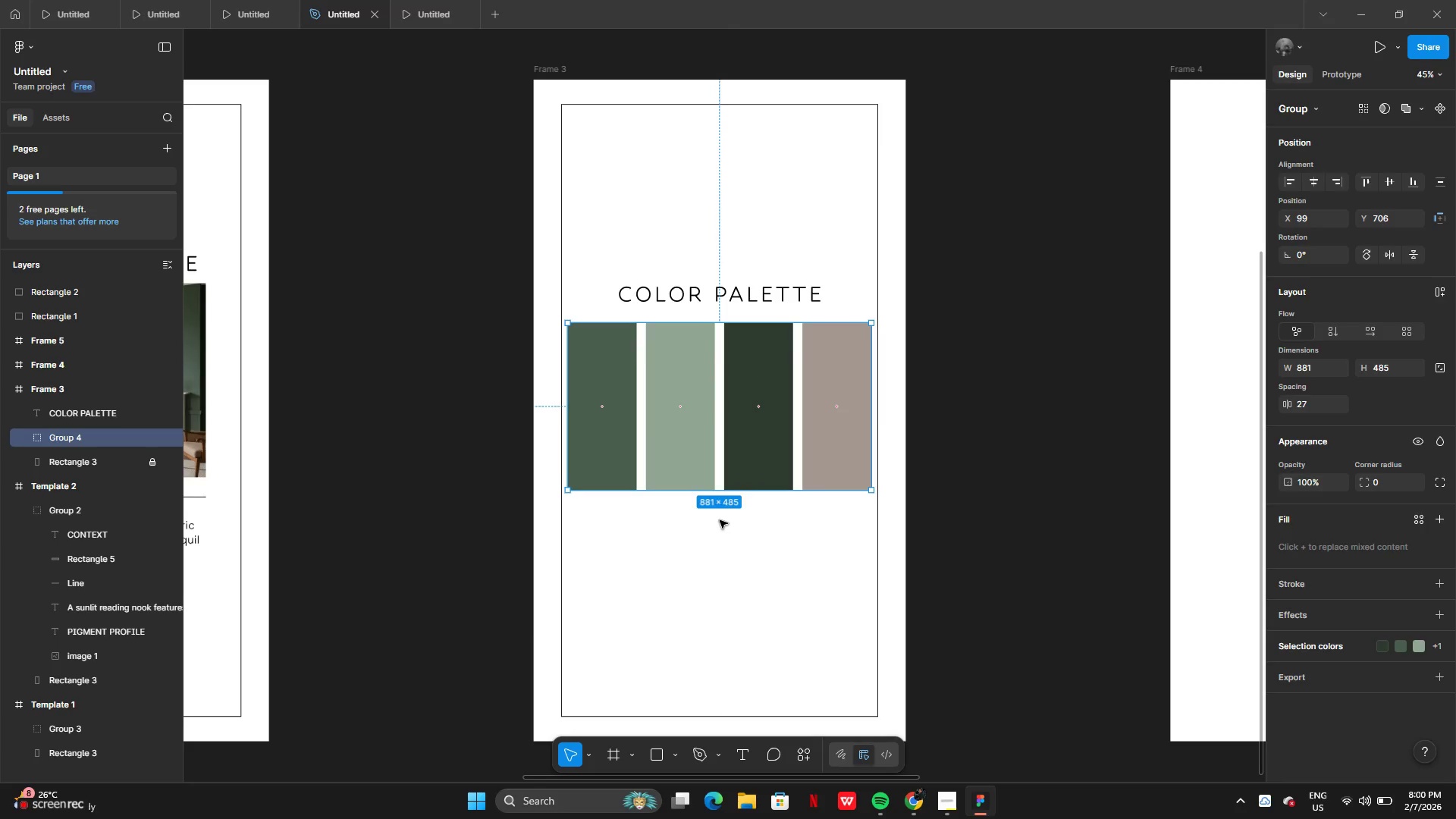 
left_click([720, 520])
 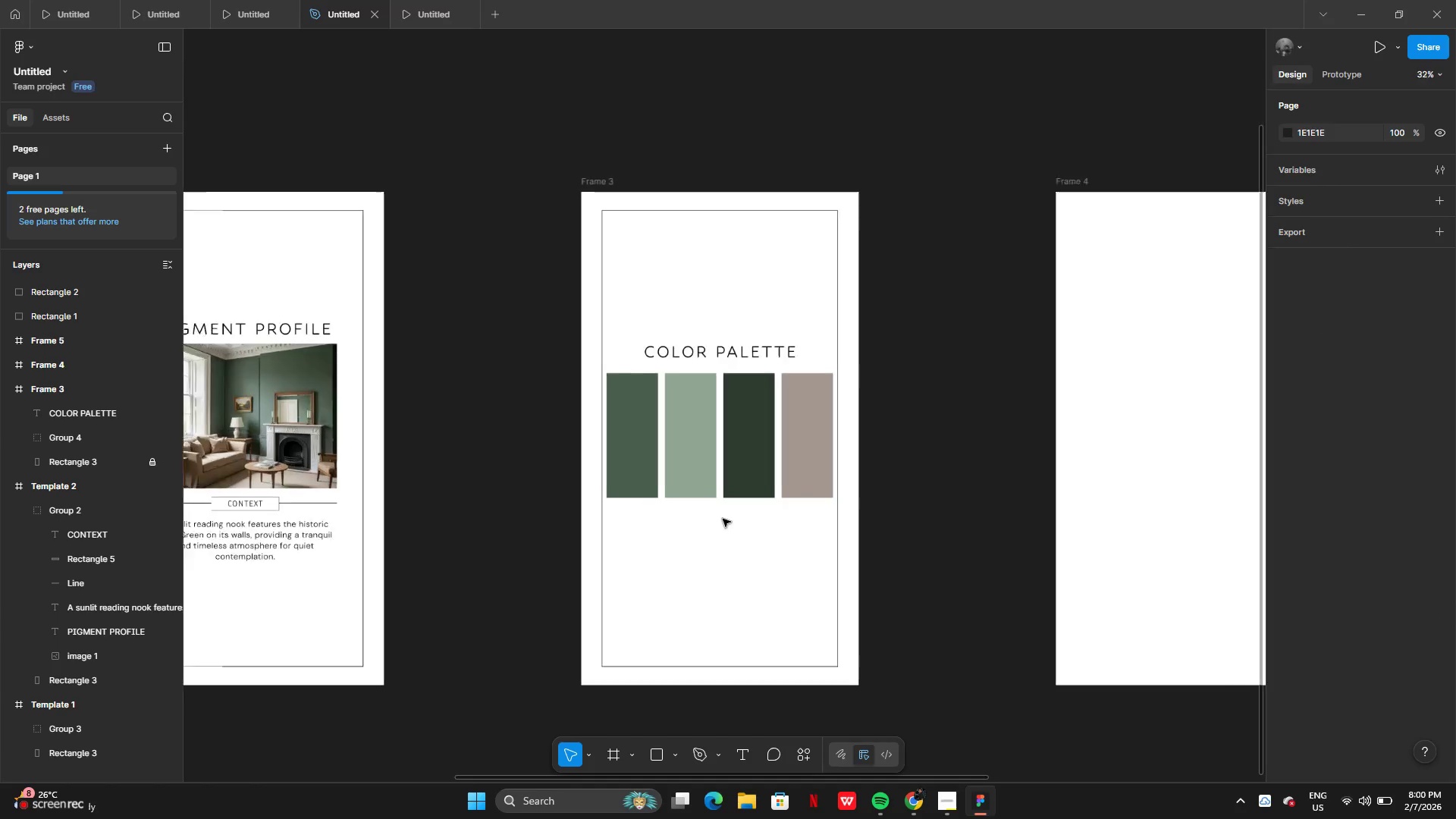 
left_click([724, 444])
 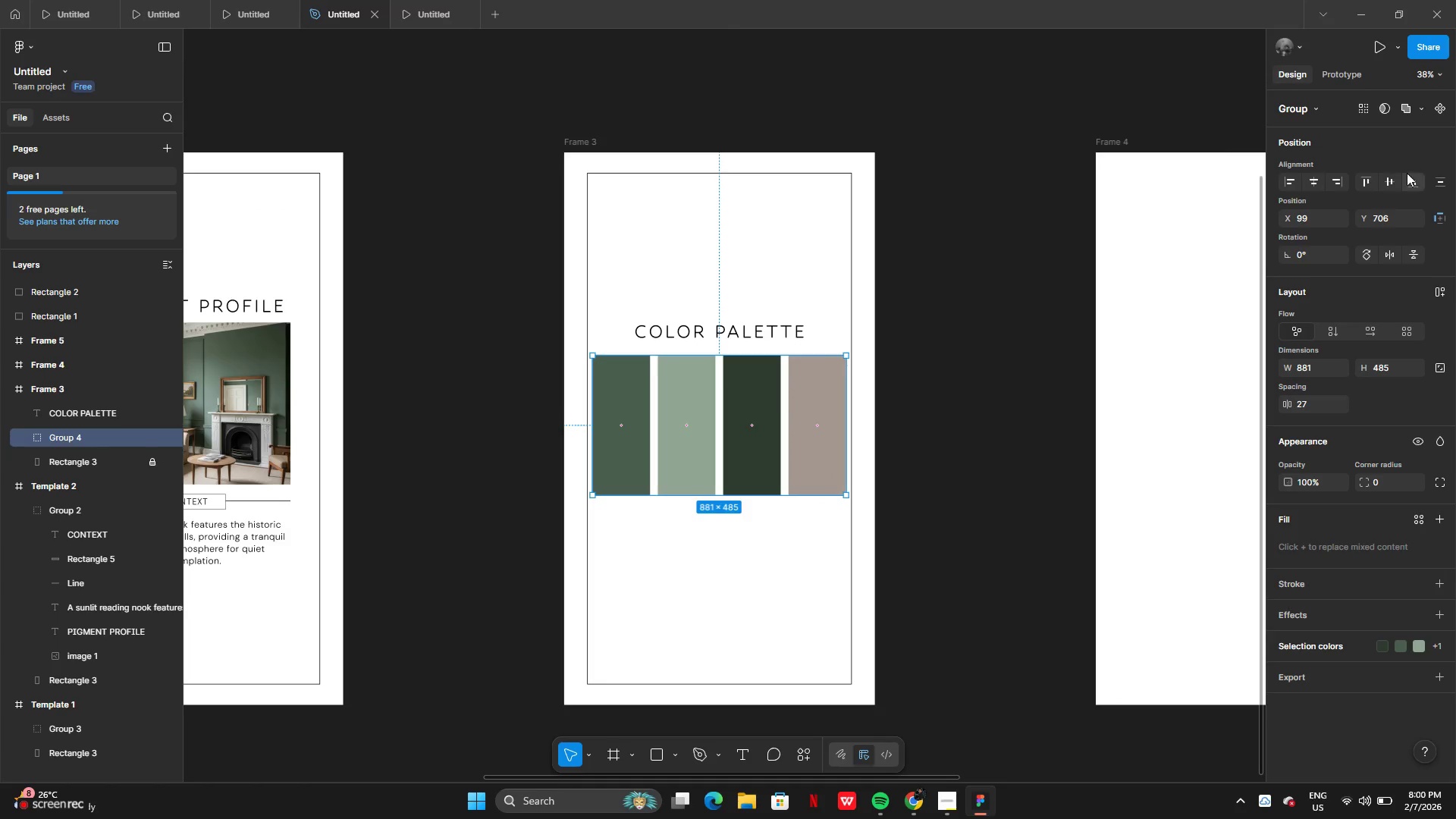 
left_click([1395, 181])
 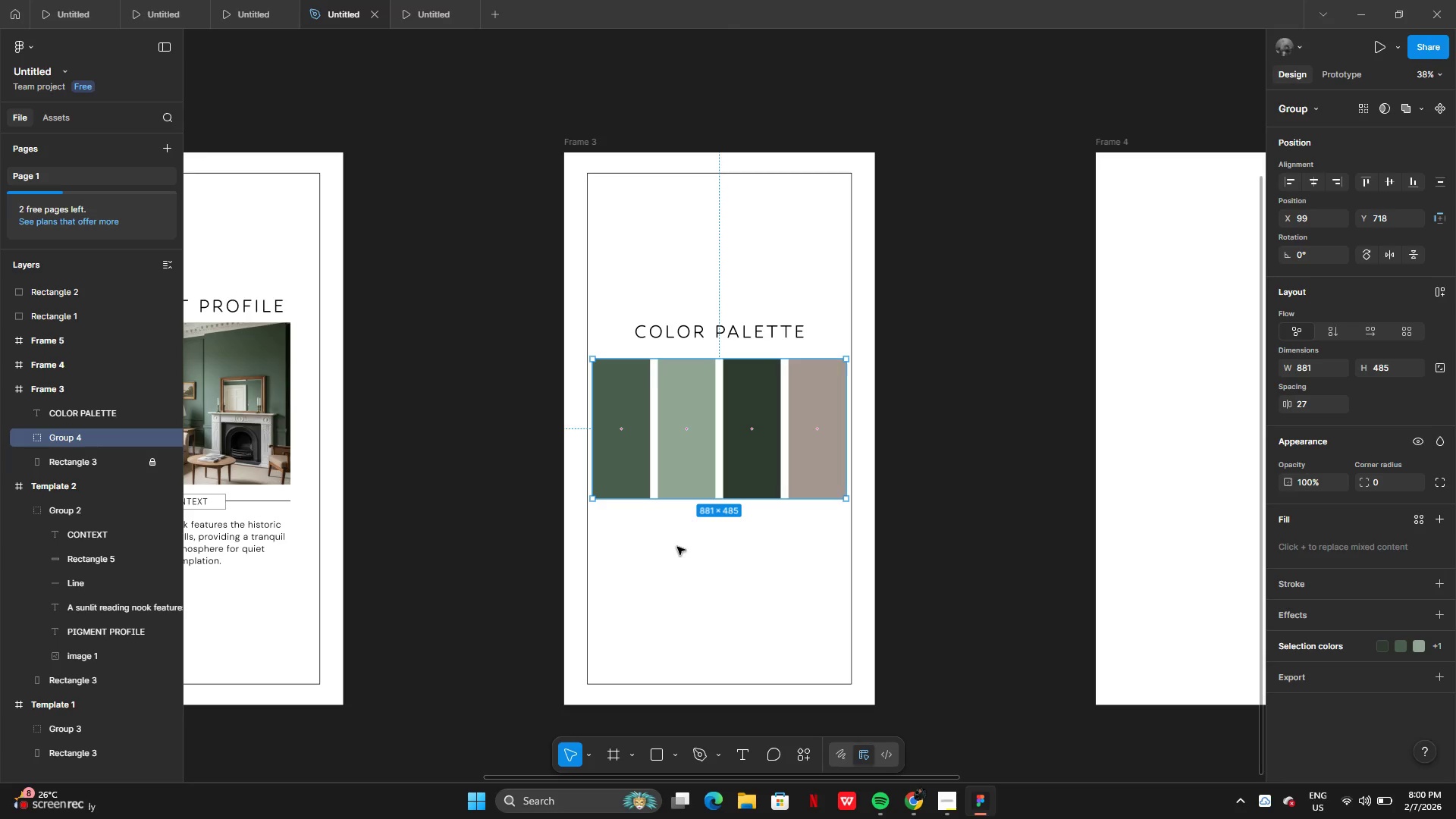 
left_click([245, 557])
 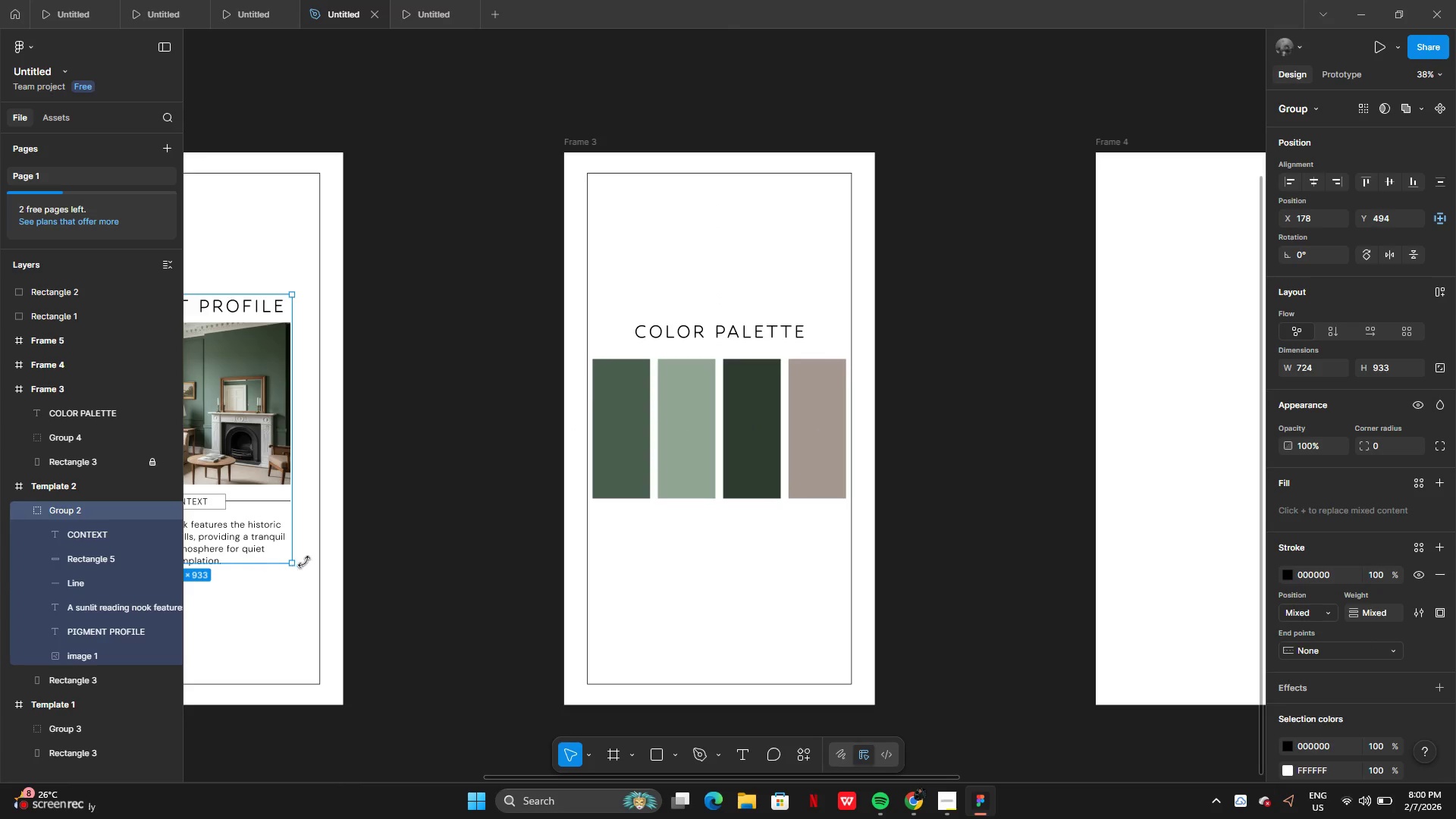 
left_click([304, 562])
 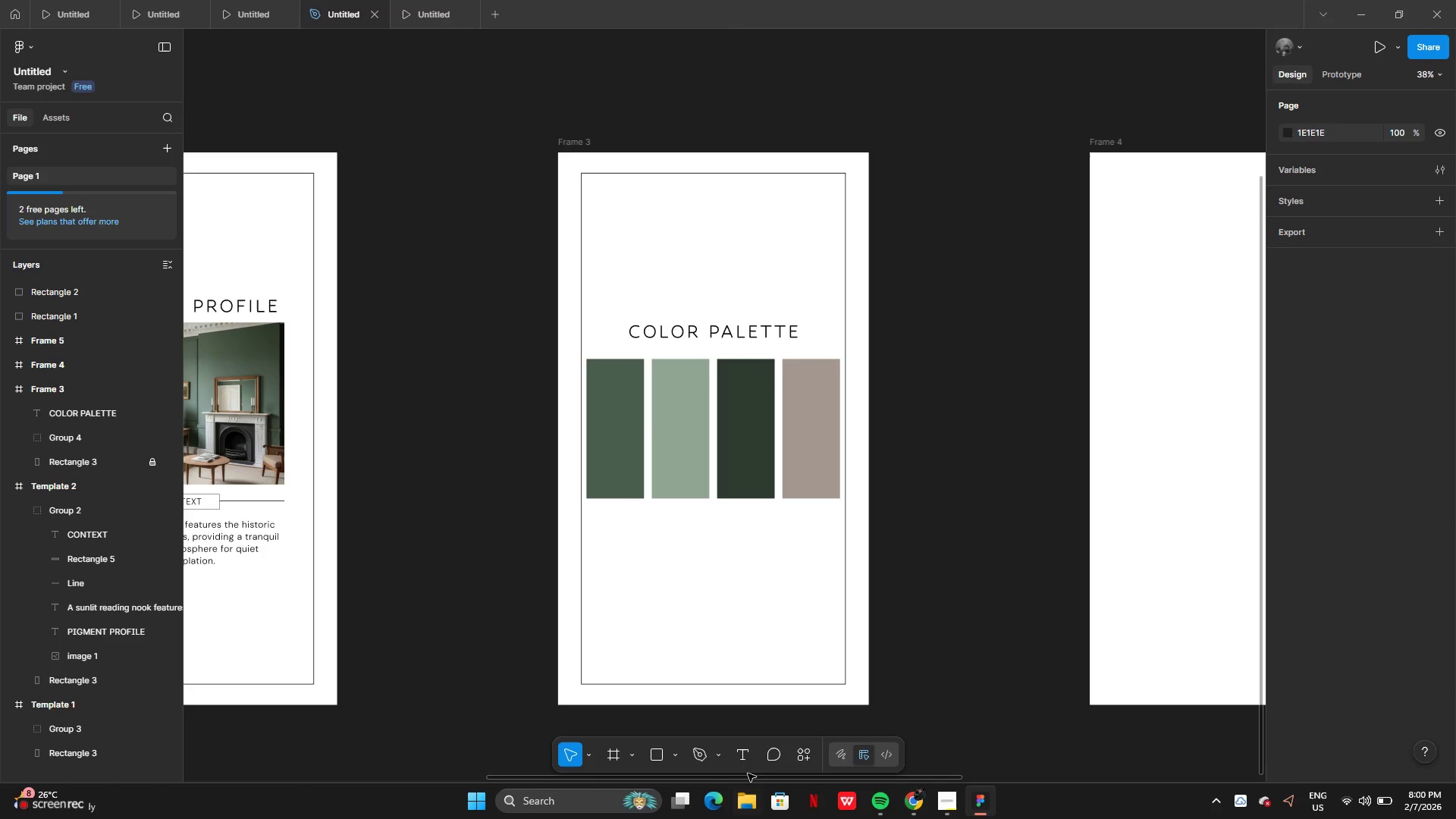 
left_click([738, 757])
 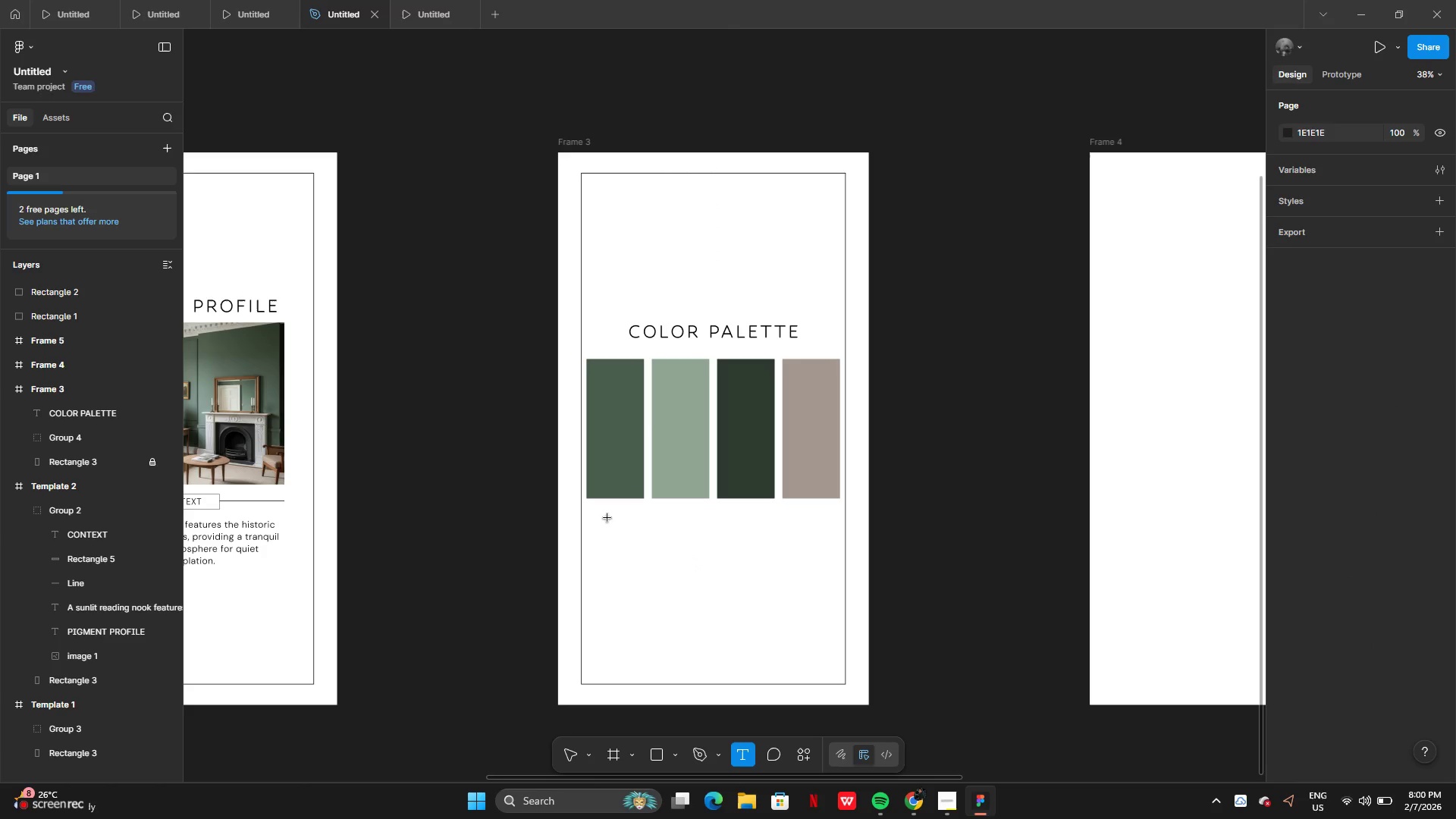 
left_click([607, 515])
 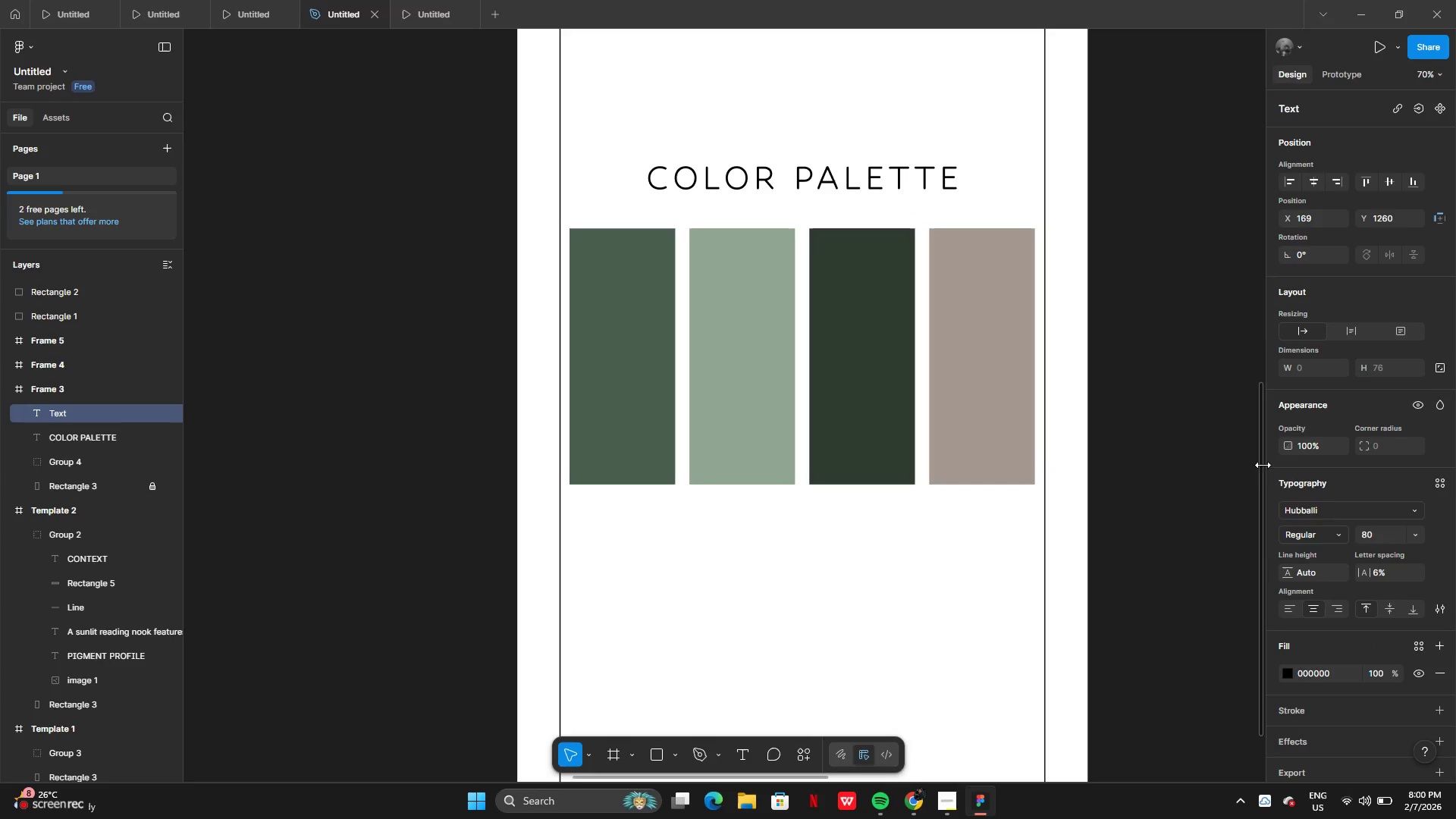 
left_click([1345, 507])
 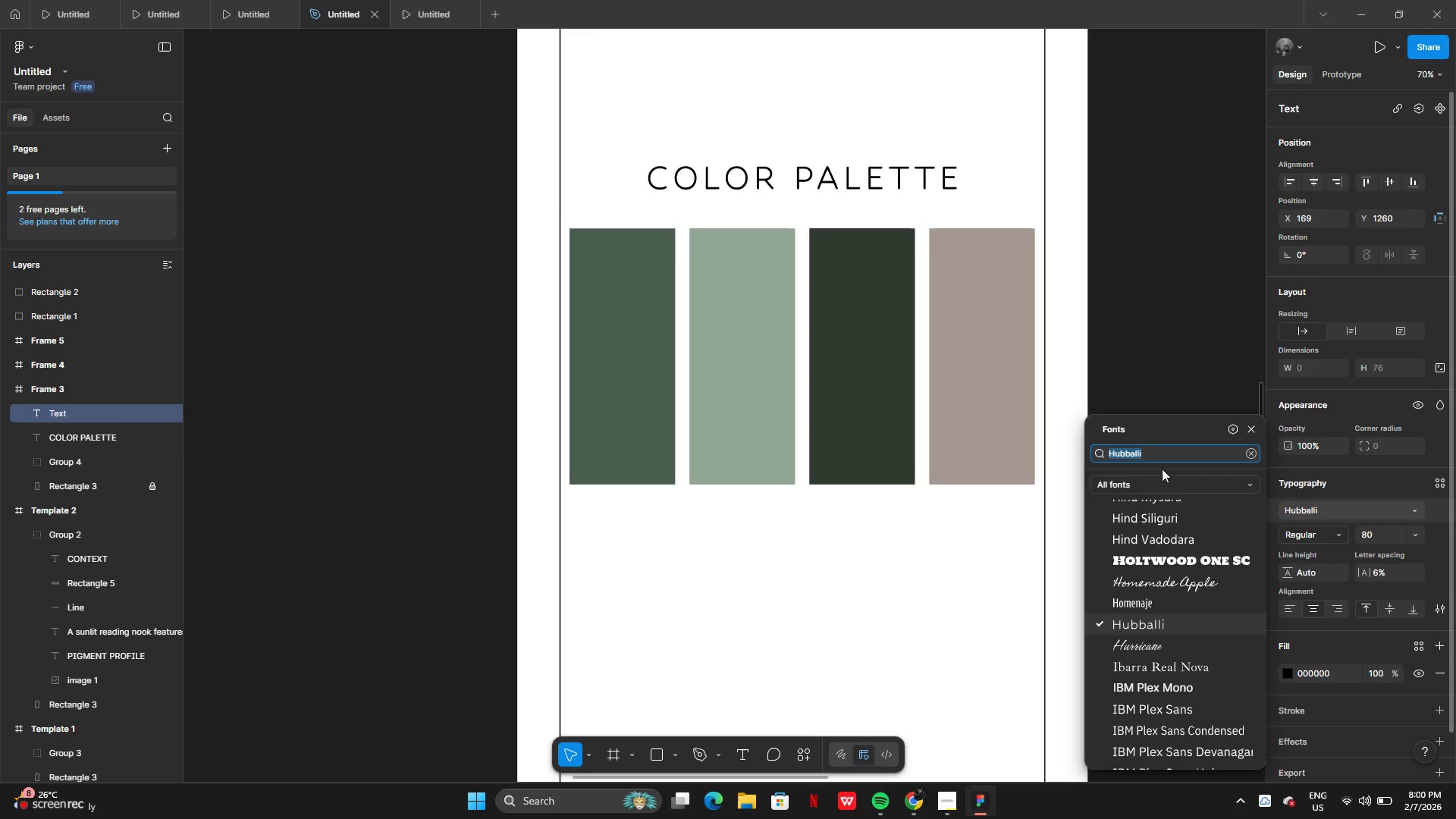 
type(DM)
 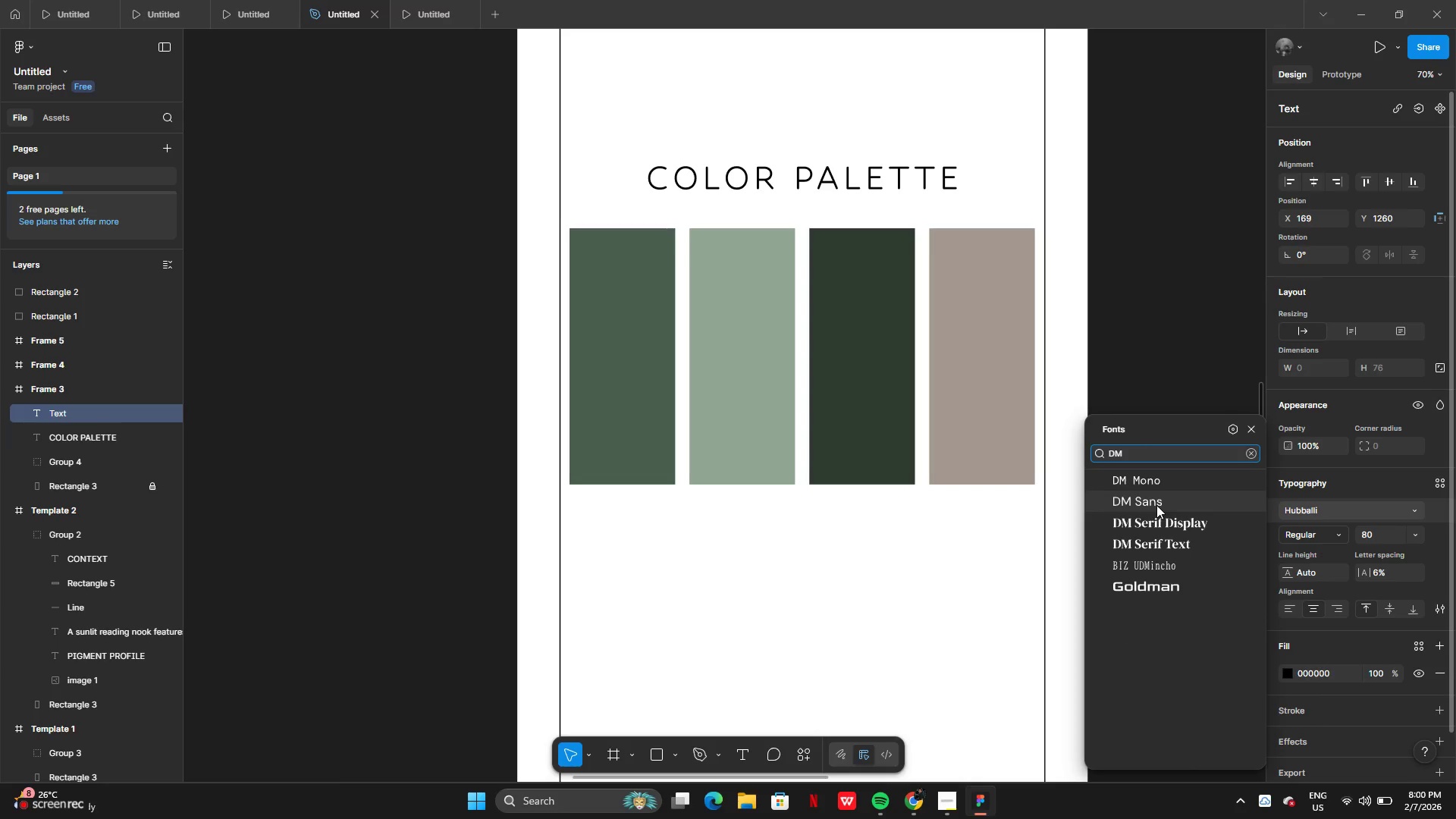 
left_click([1156, 505])
 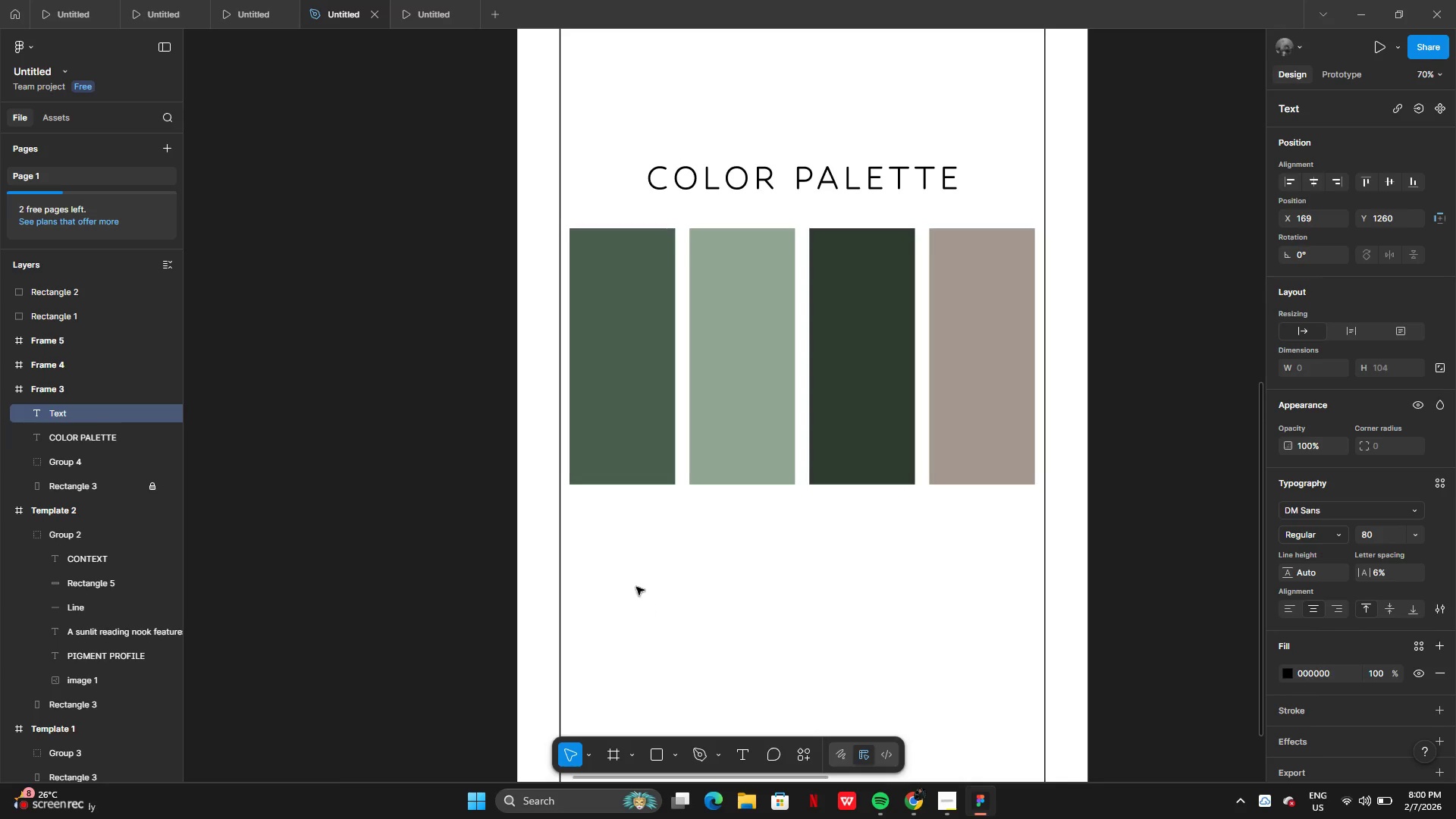 
left_click([614, 551])
 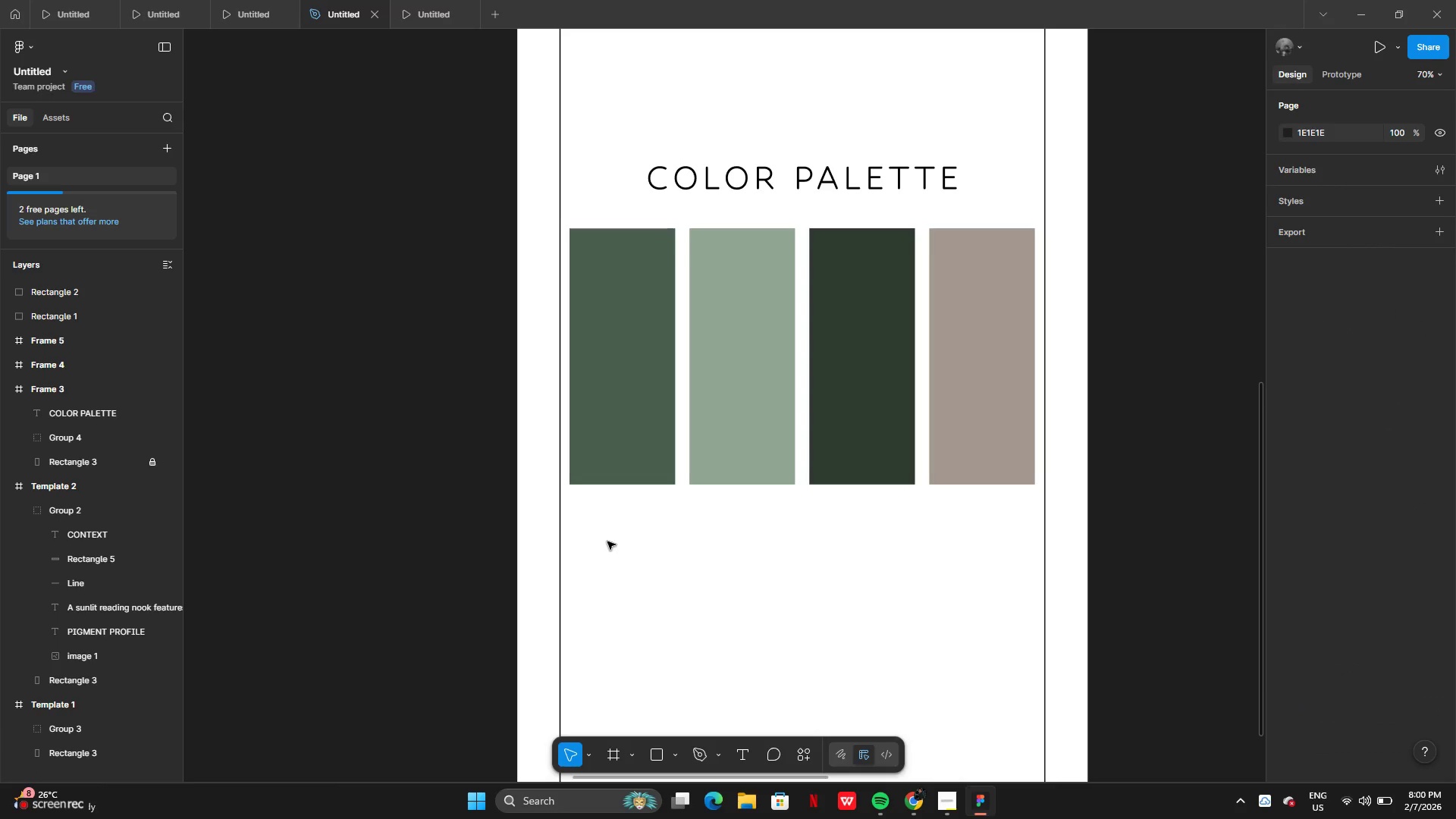 
double_click([607, 541])
 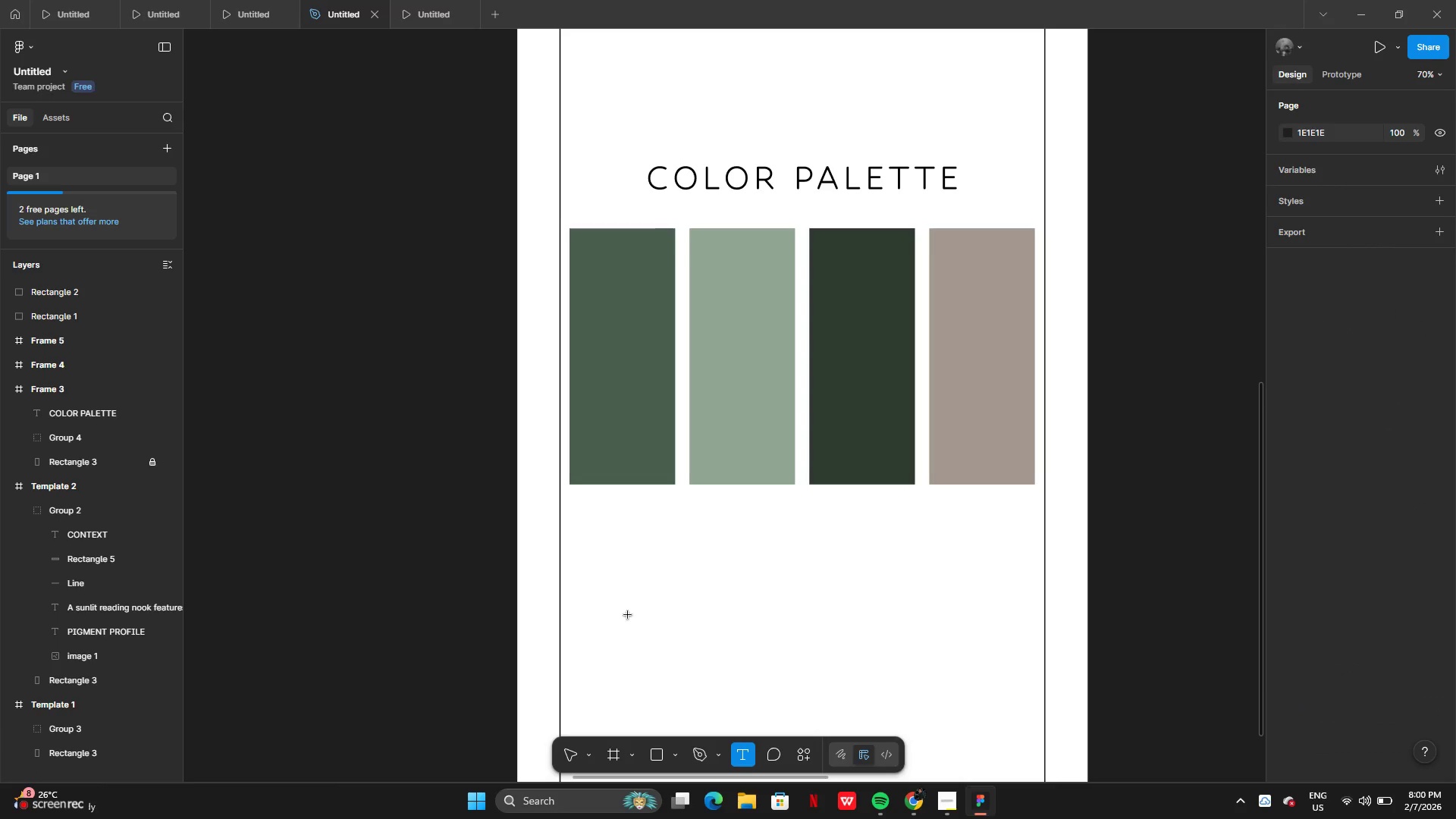 
left_click([610, 548])
 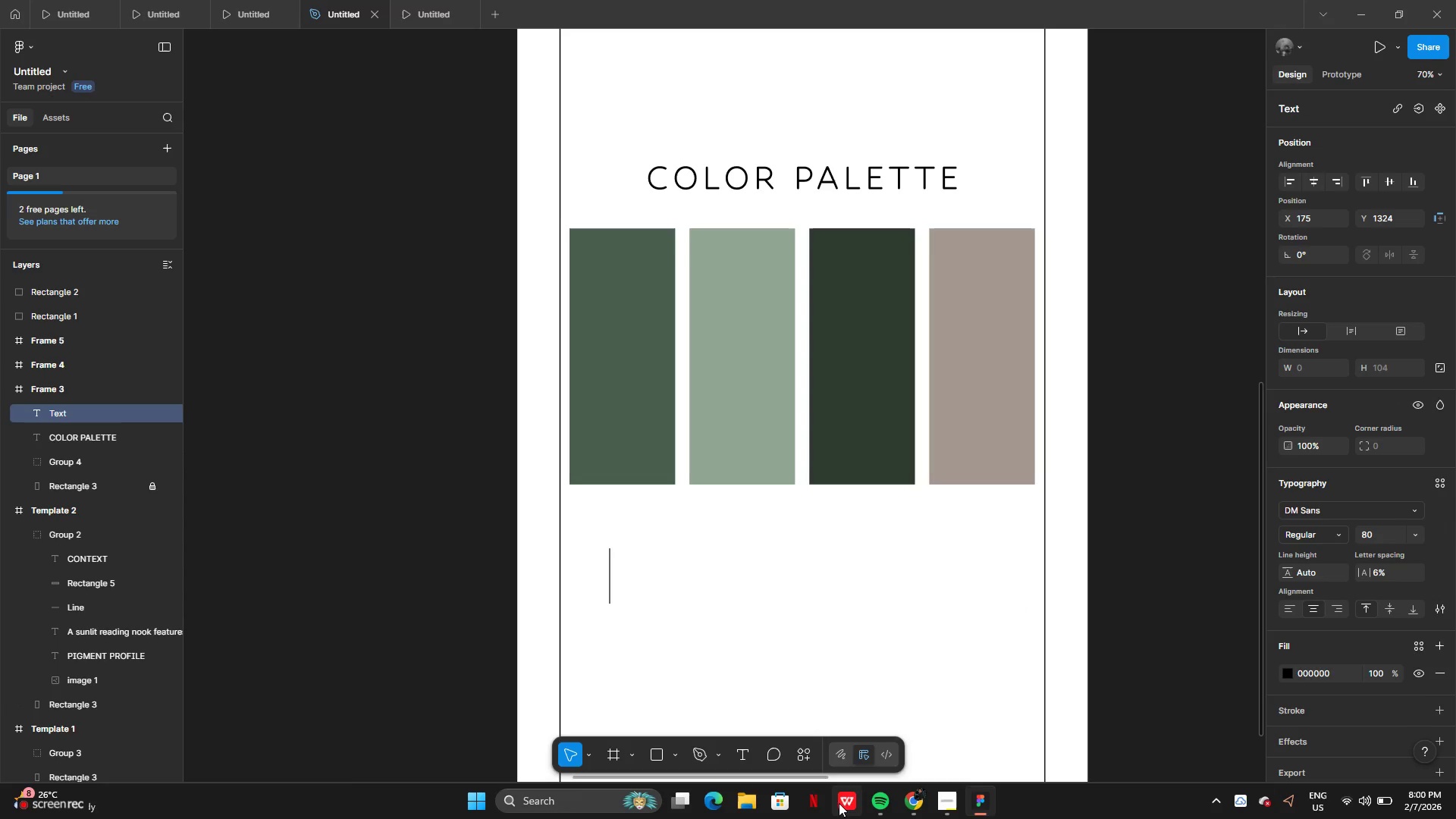 
left_click([912, 805])
 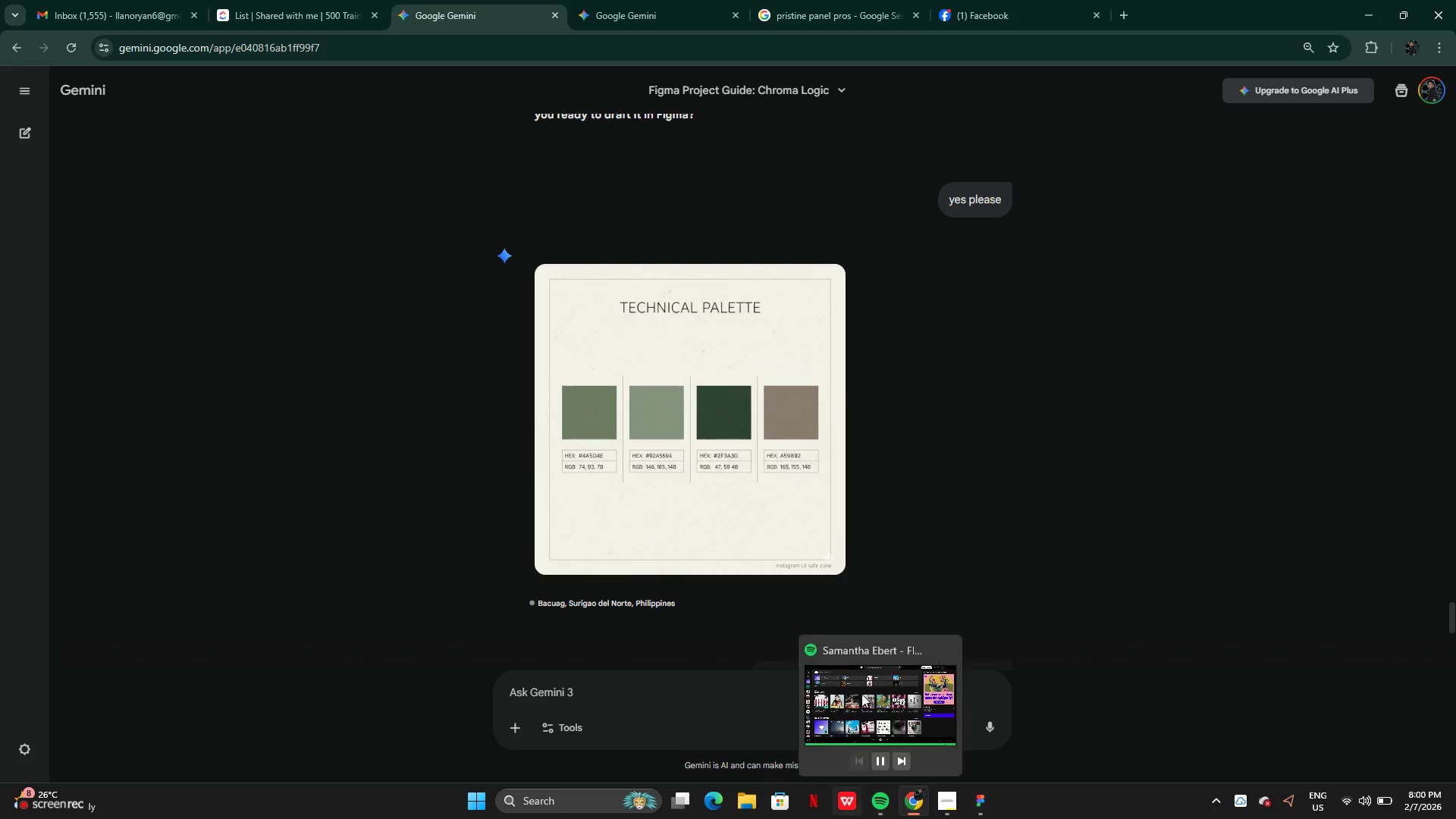 
scroll: coordinate [736, 487], scroll_direction: down, amount: 7.0
 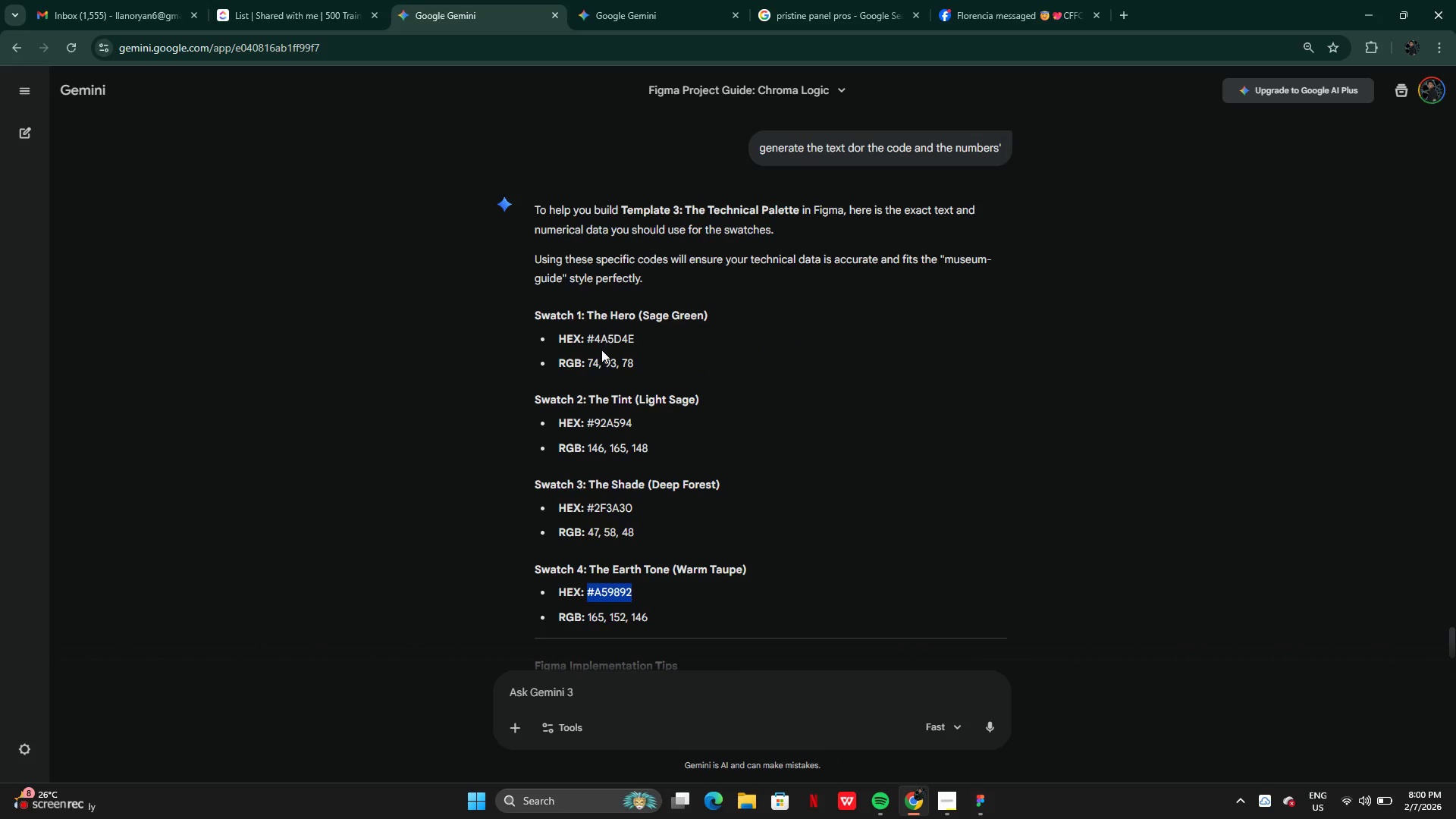 
scroll: coordinate [601, 350], scroll_direction: up, amount: 1.0
 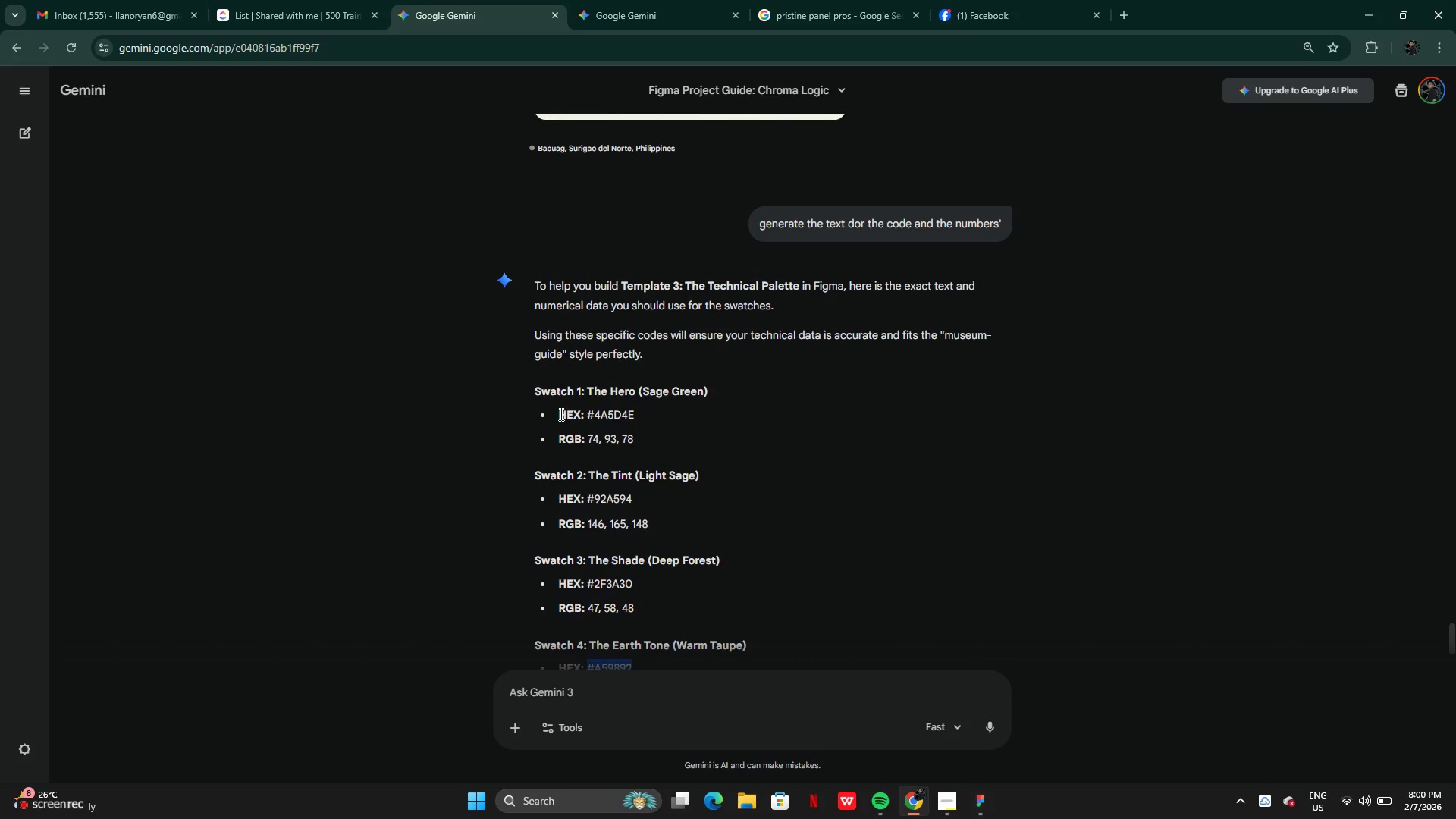 
left_click_drag(start_coordinate=[559, 414], to_coordinate=[670, 422])
 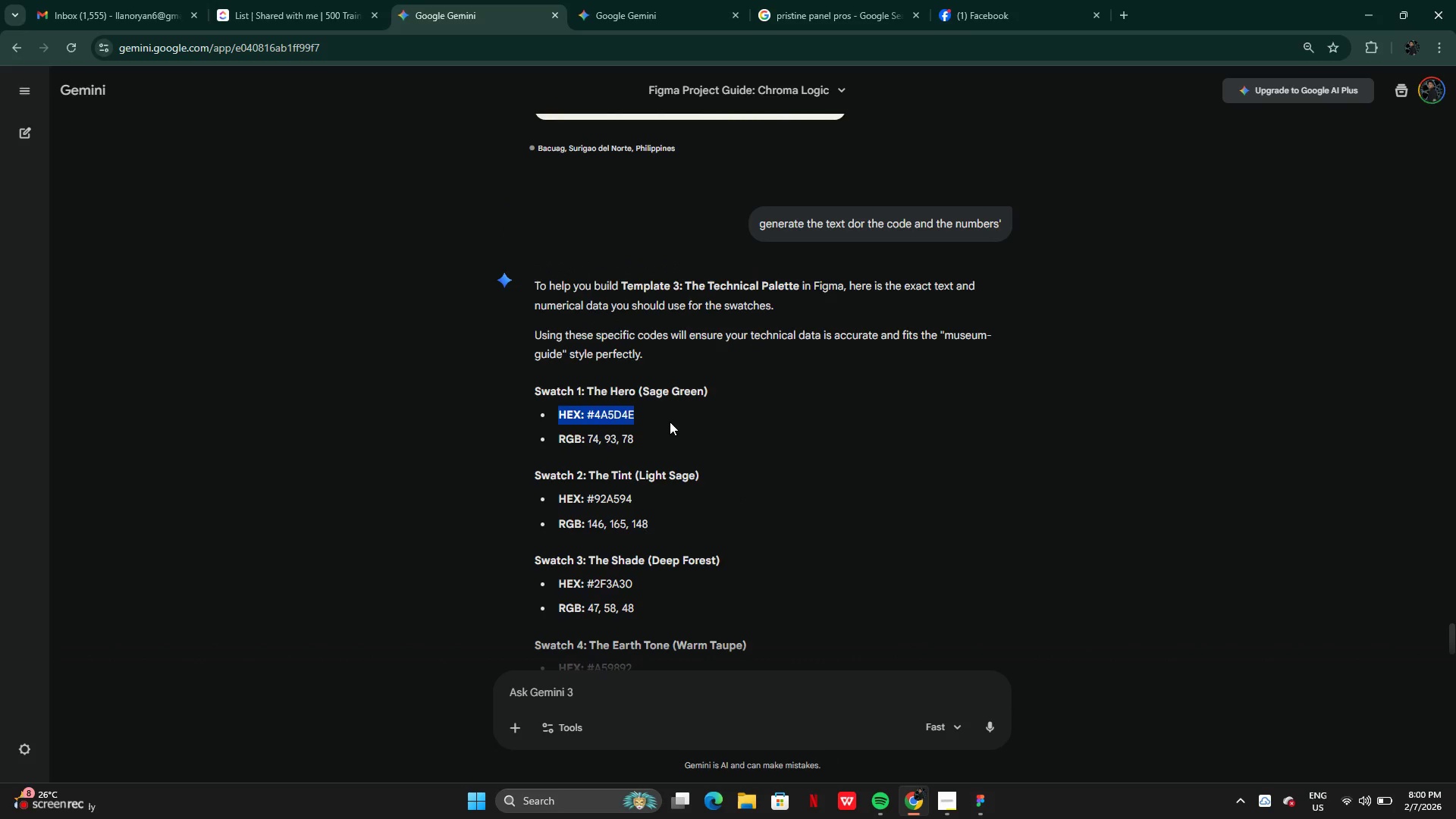 
key(Control+C)
 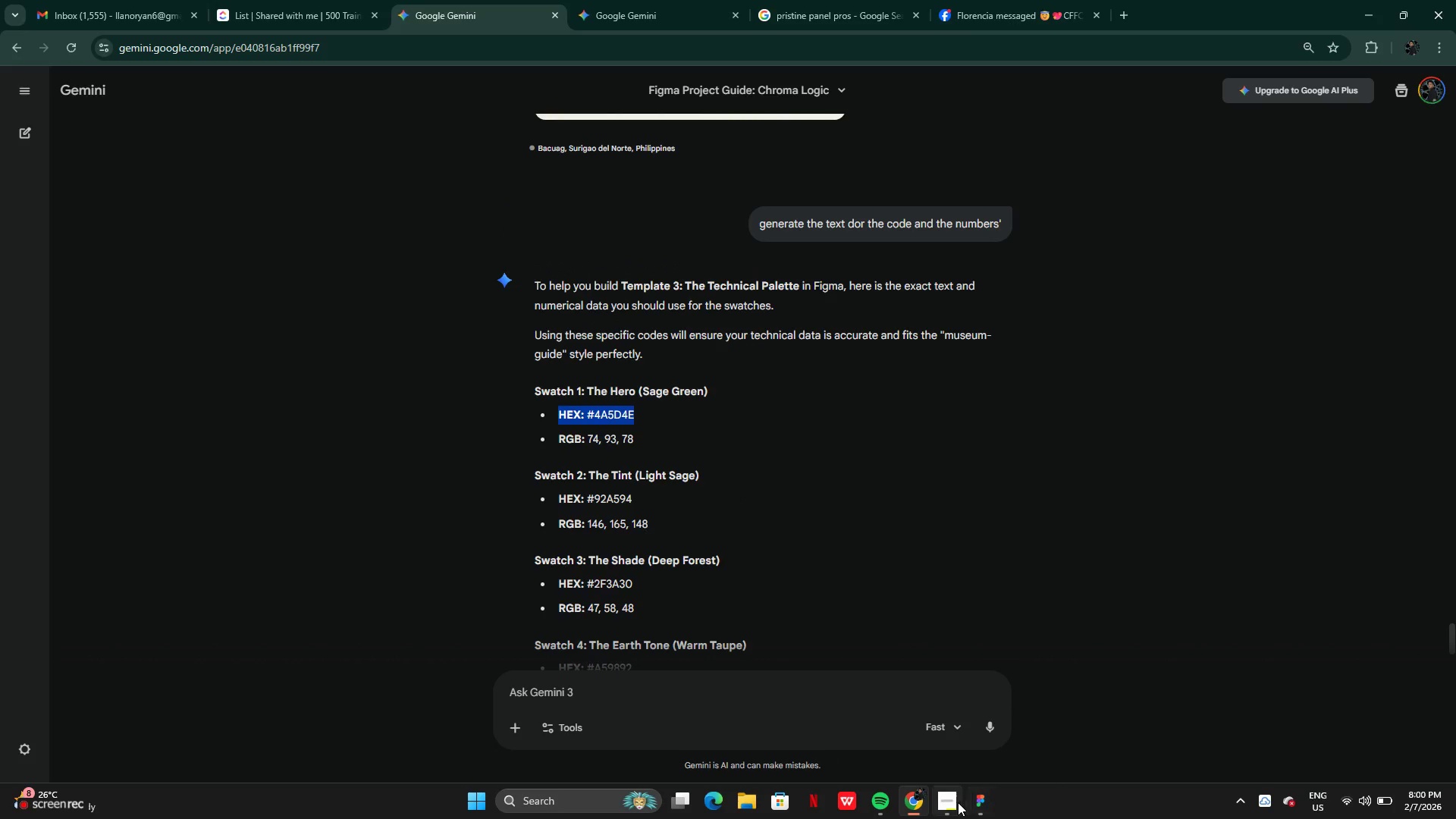 
left_click([951, 803])